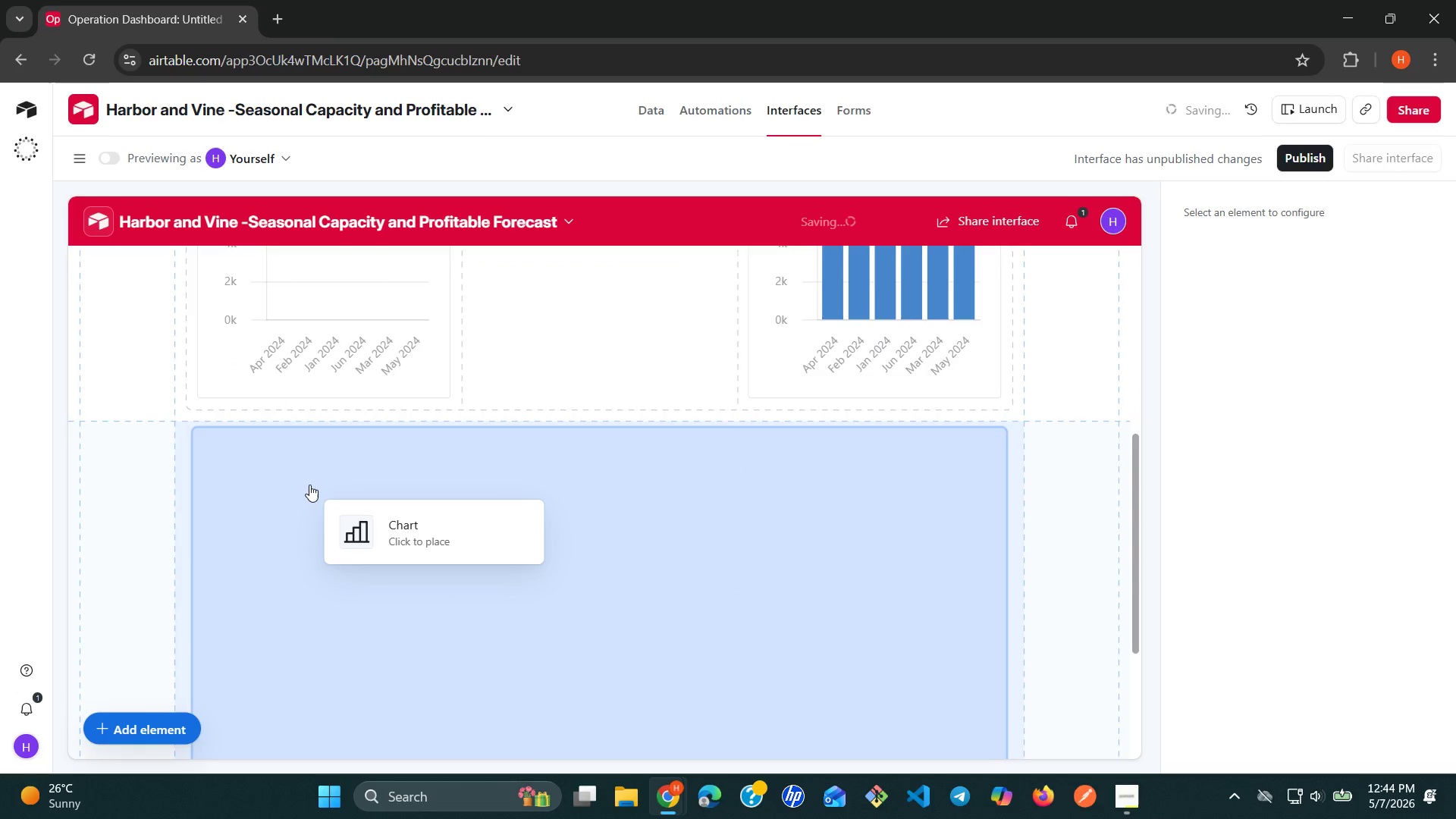 
left_click([519, 494])
 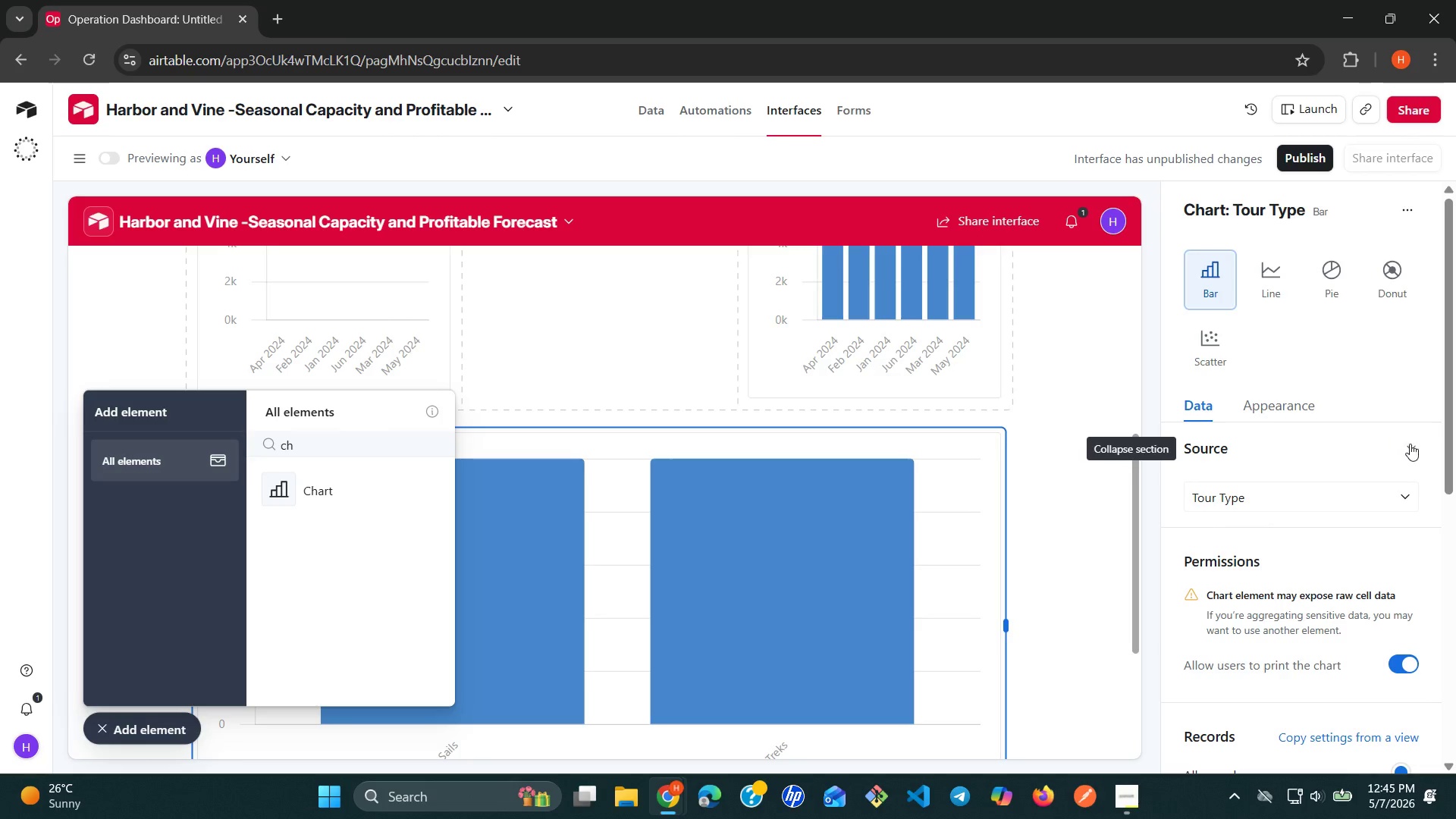 
wait(49.99)
 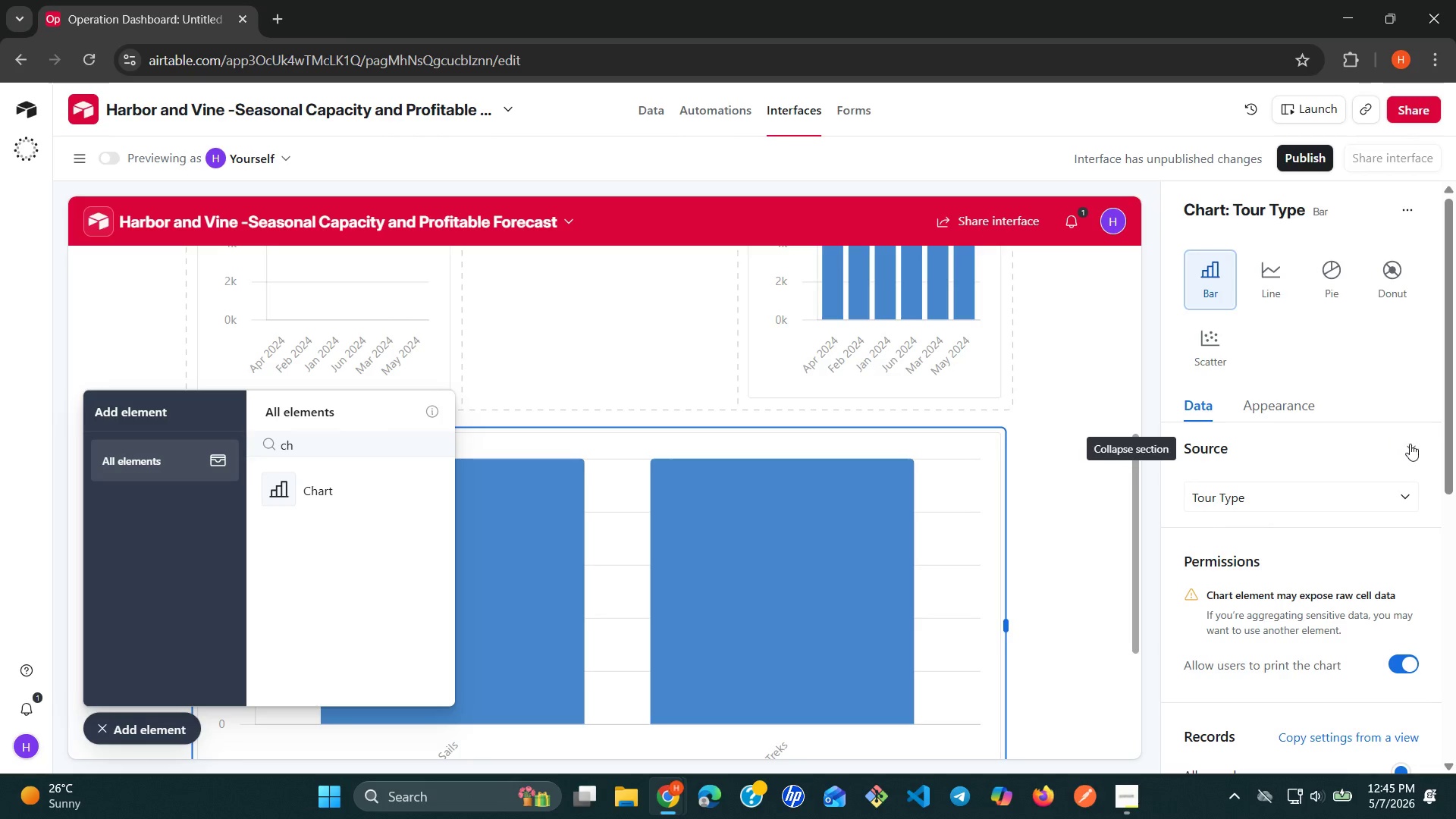 
left_click([1409, 509])
 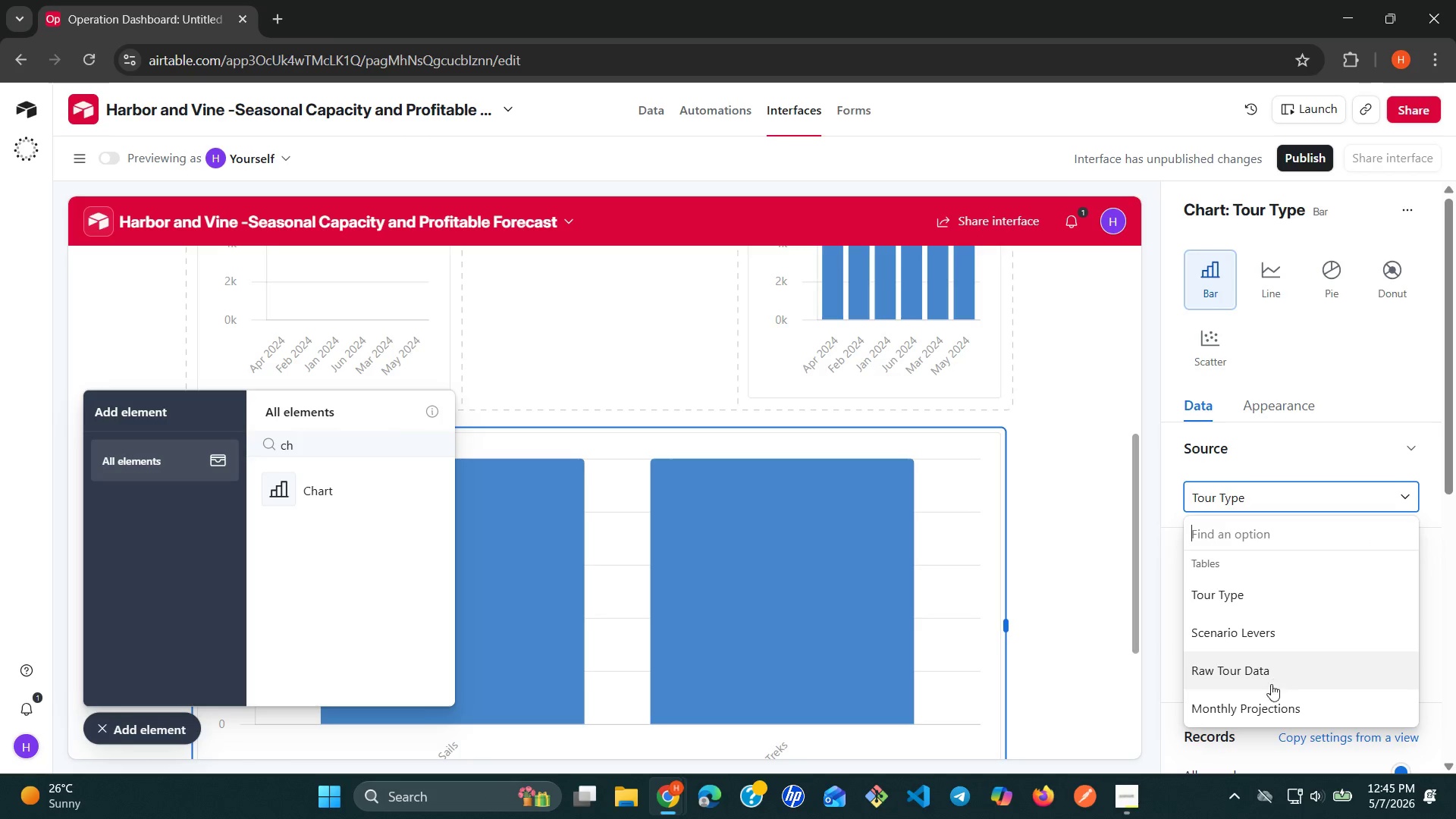 
left_click([1258, 708])
 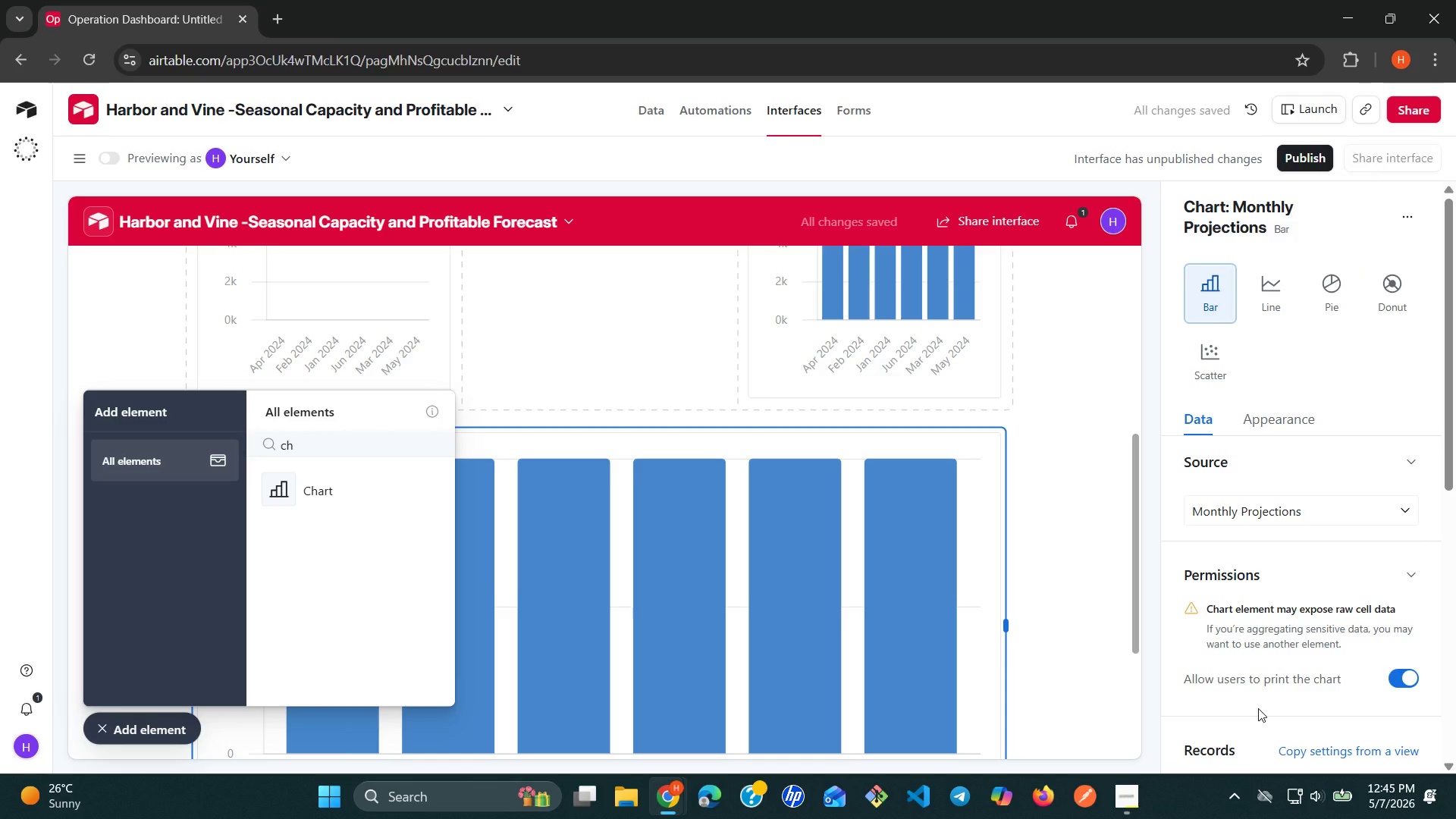 
wait(11.3)
 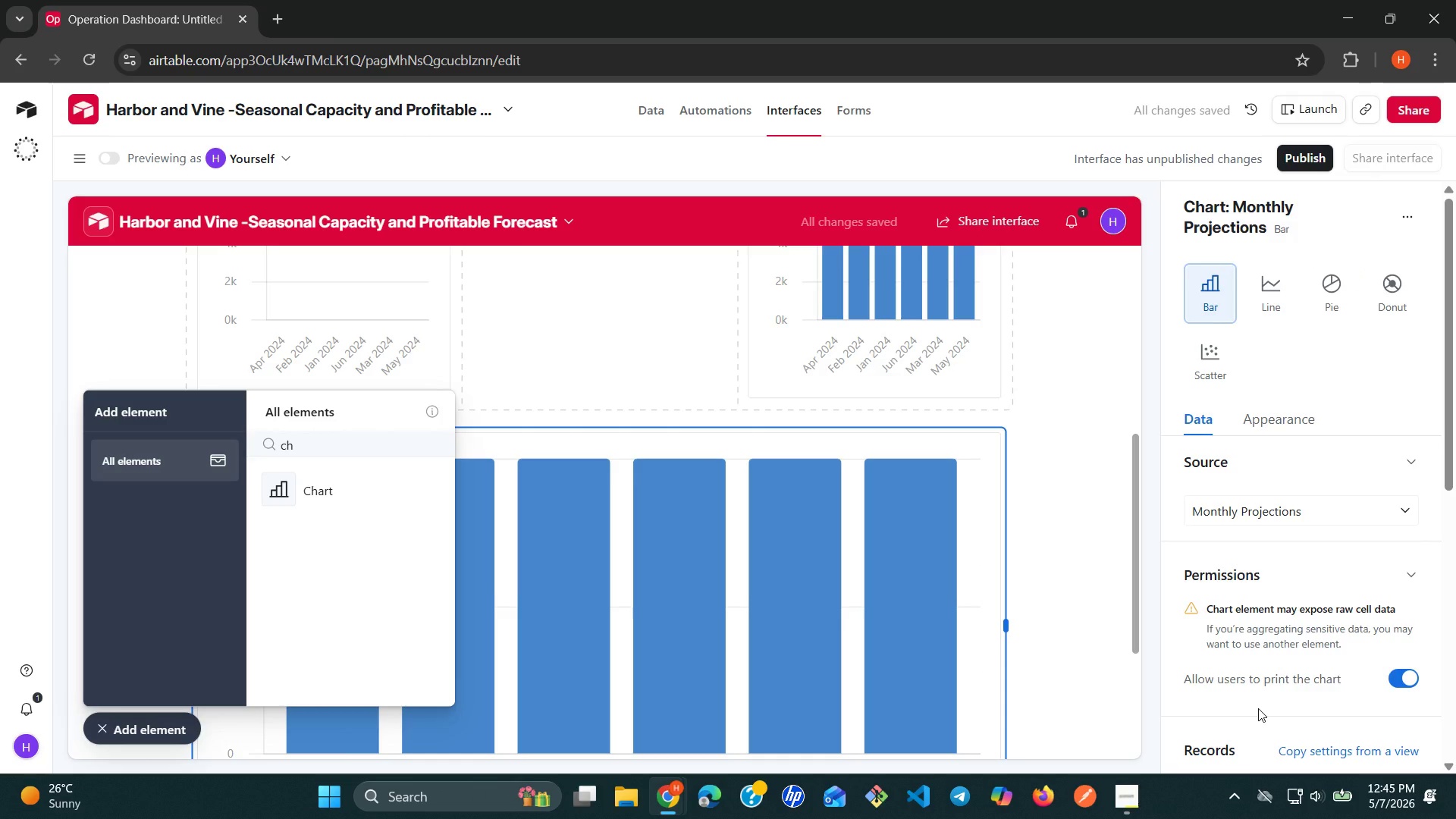 
left_click([1413, 576])
 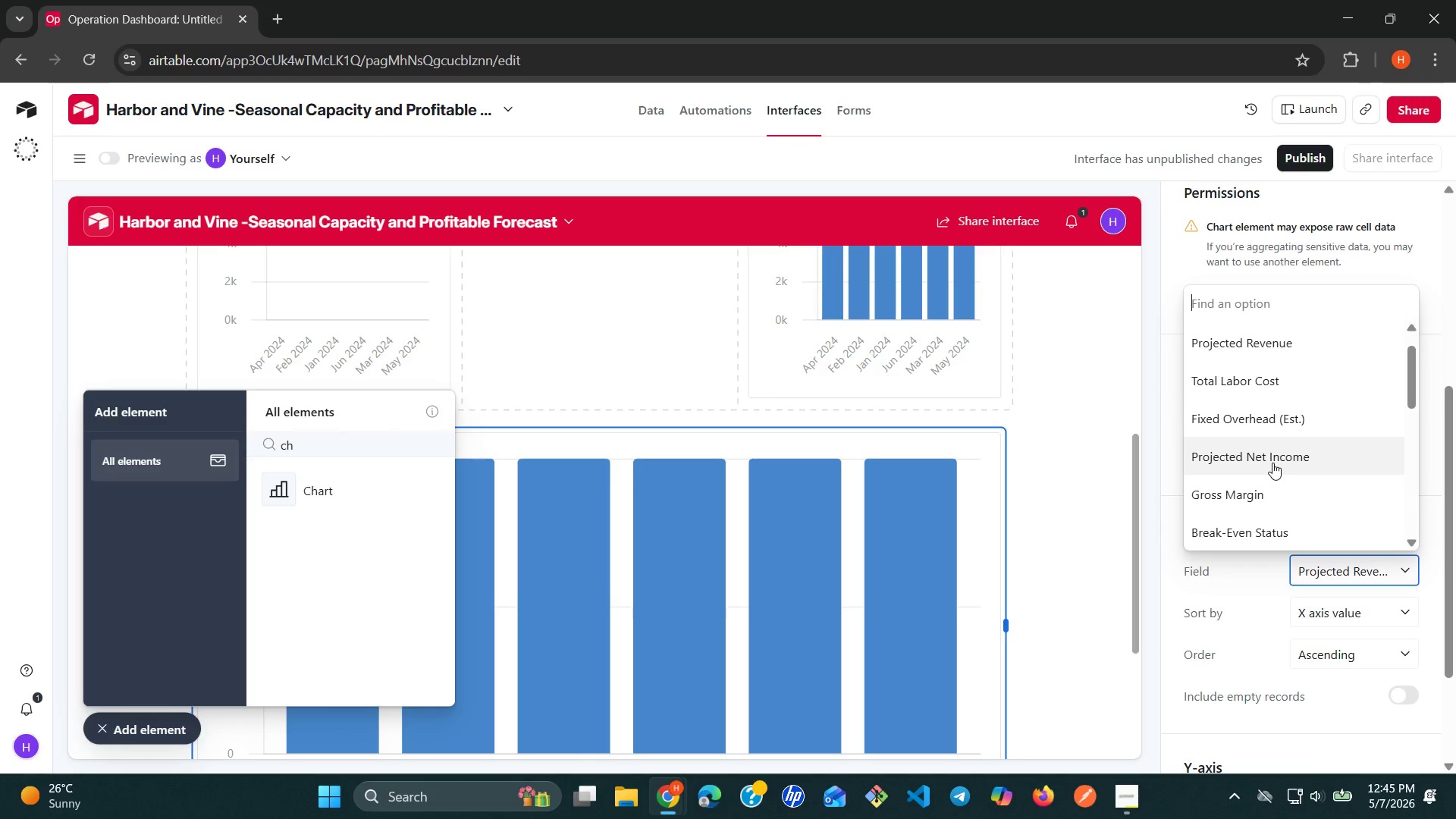 
type(mo)
 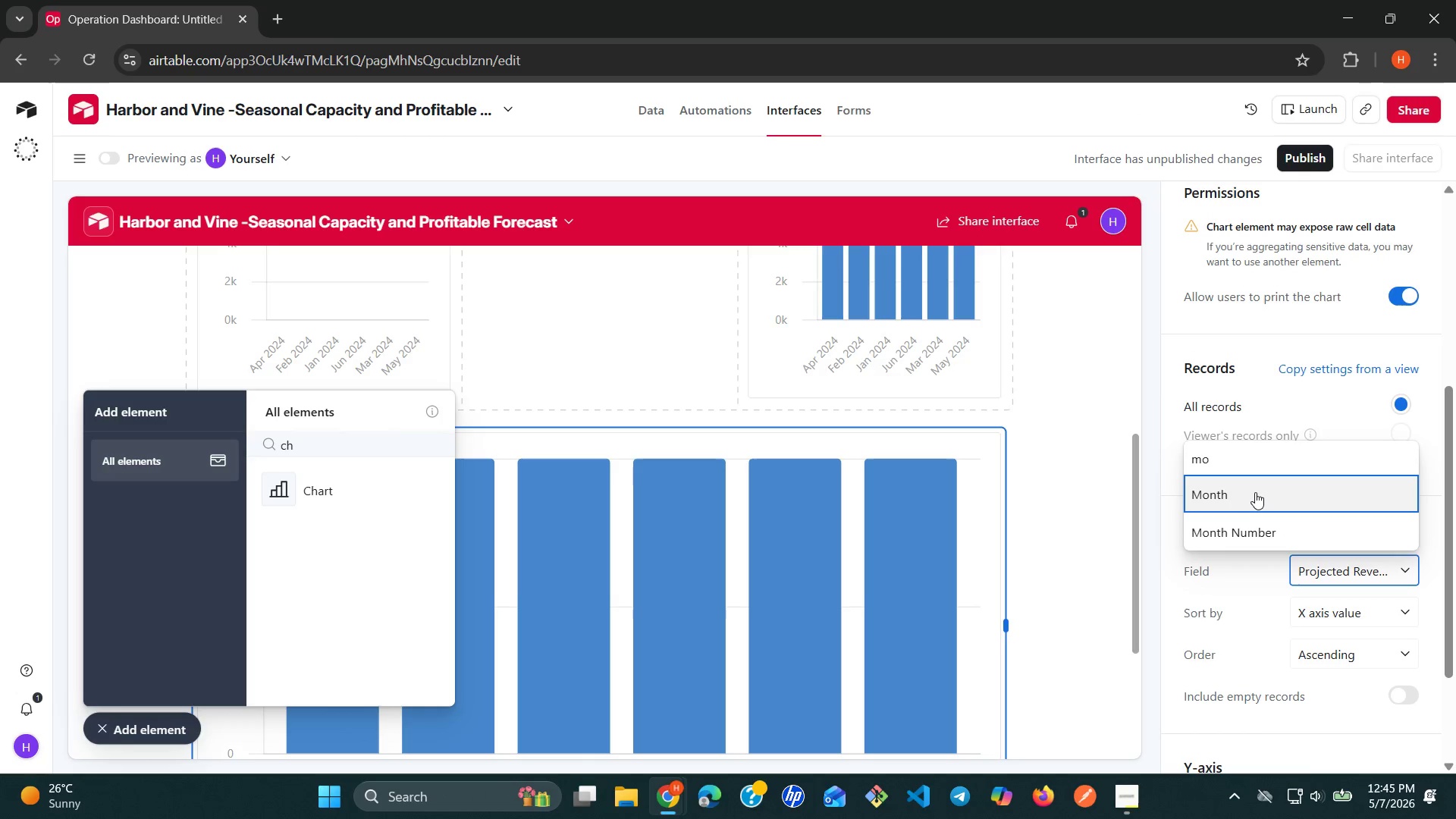 
left_click([1253, 492])
 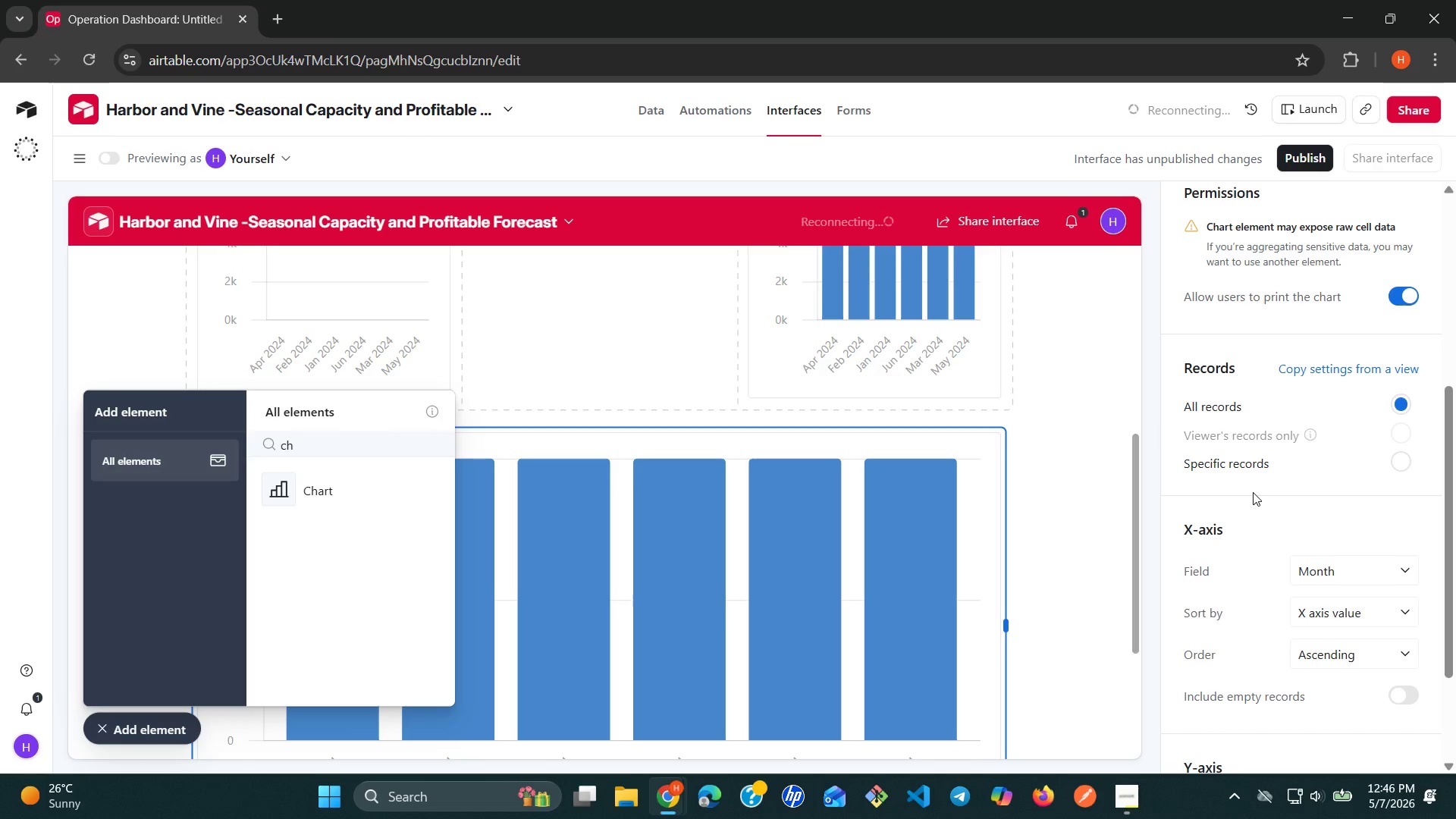 
wait(43.16)
 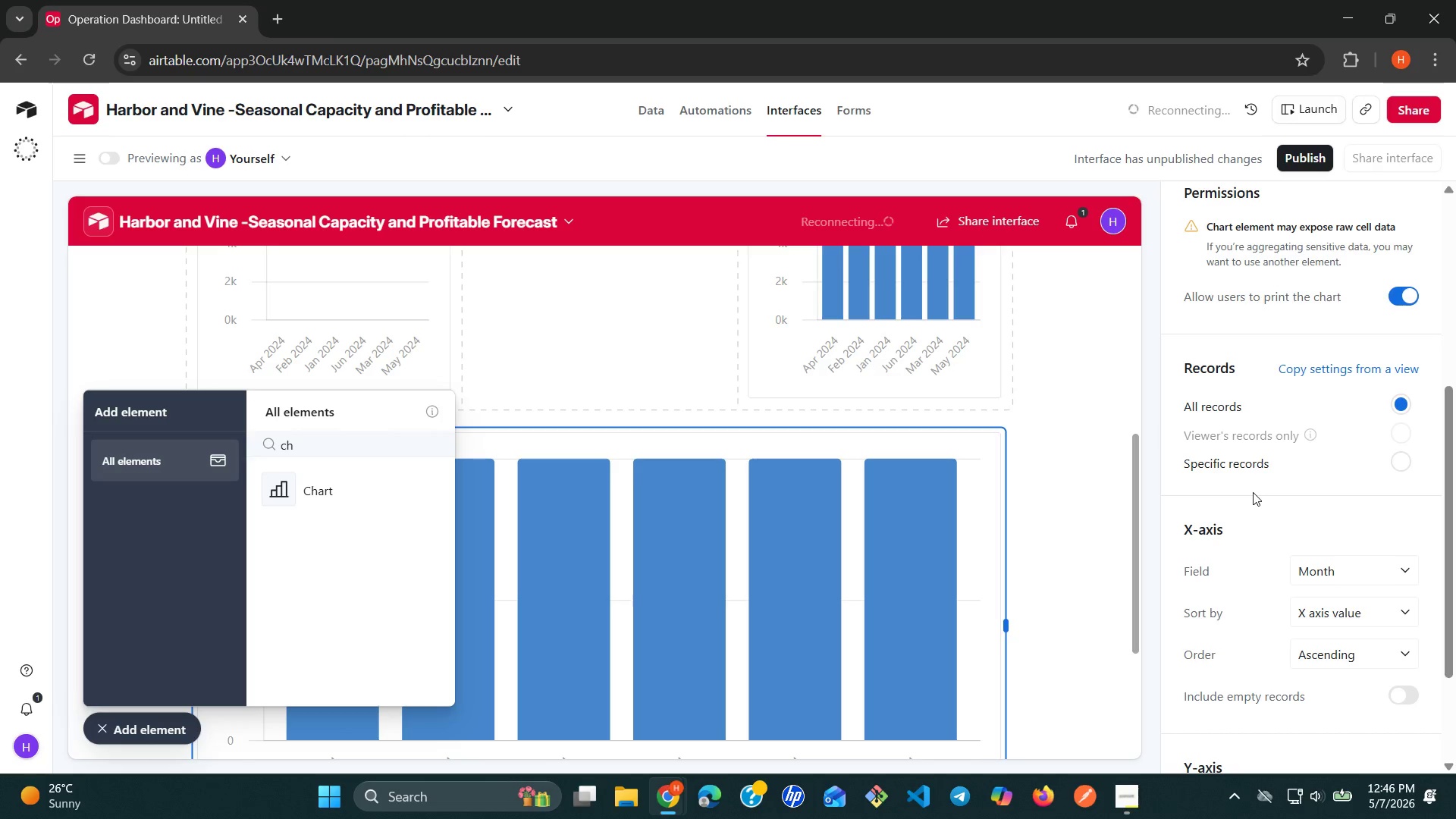 
left_click([1357, 645])
 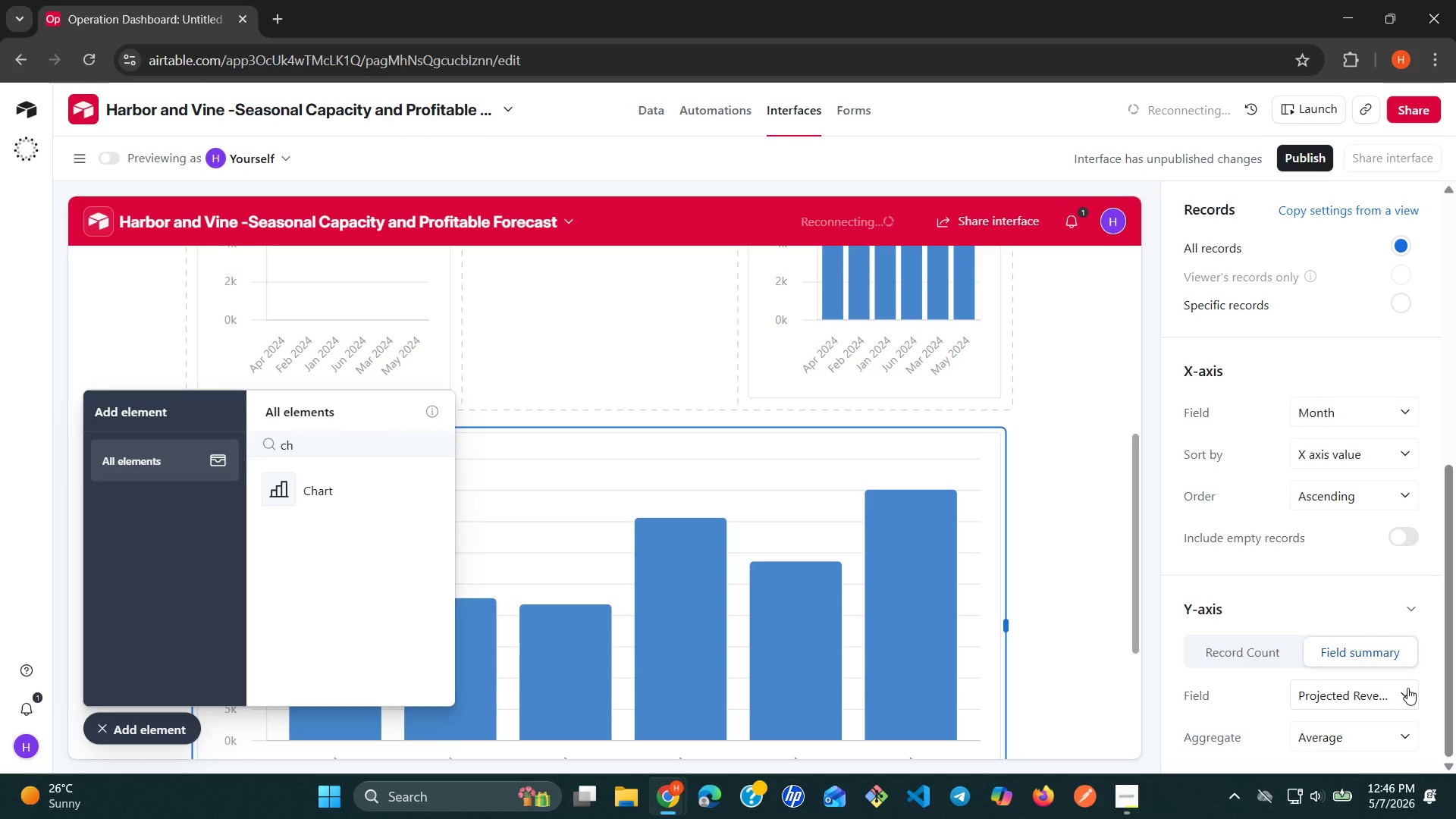 
wait(12.88)
 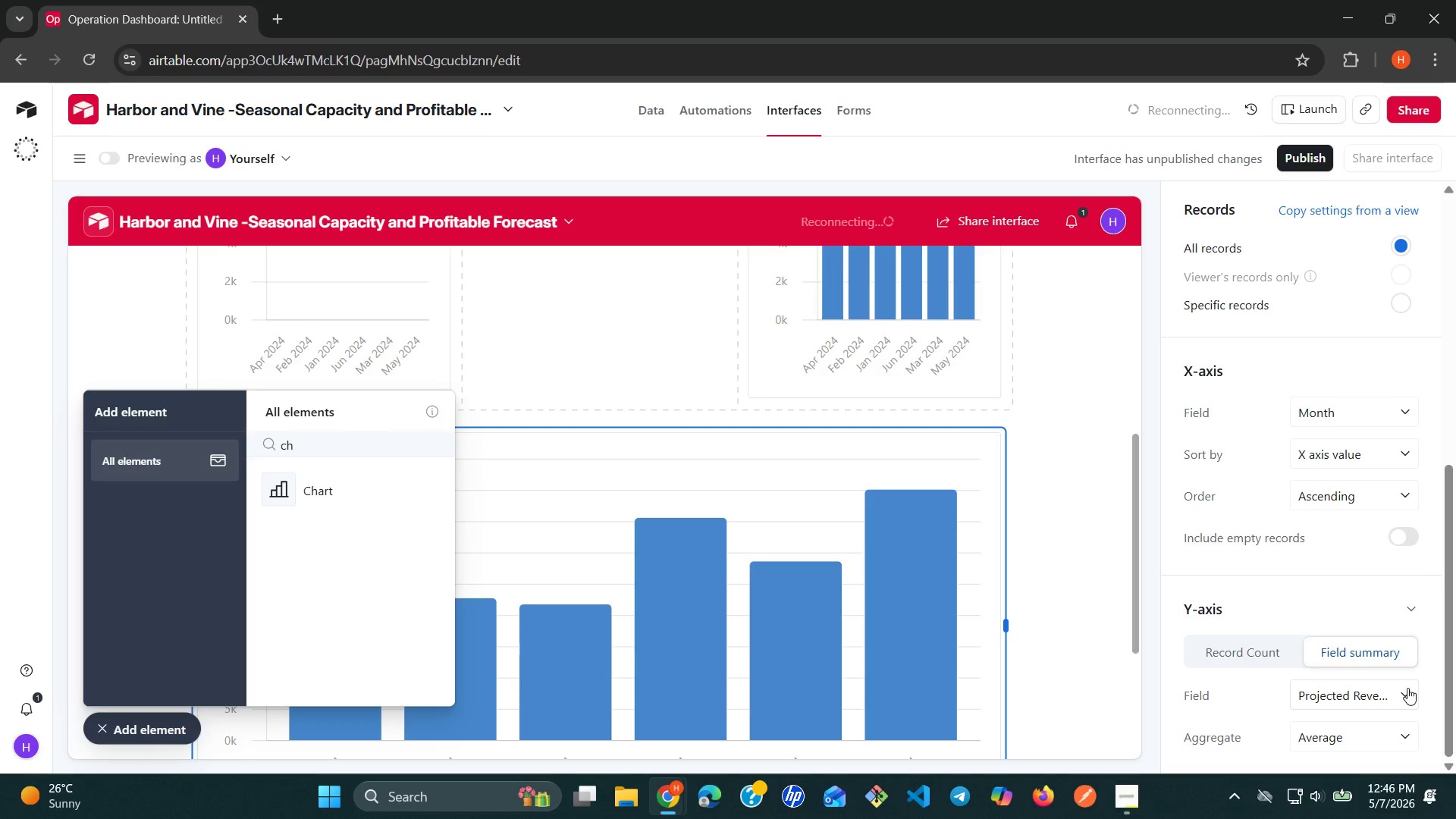 
left_click([1276, 652])
 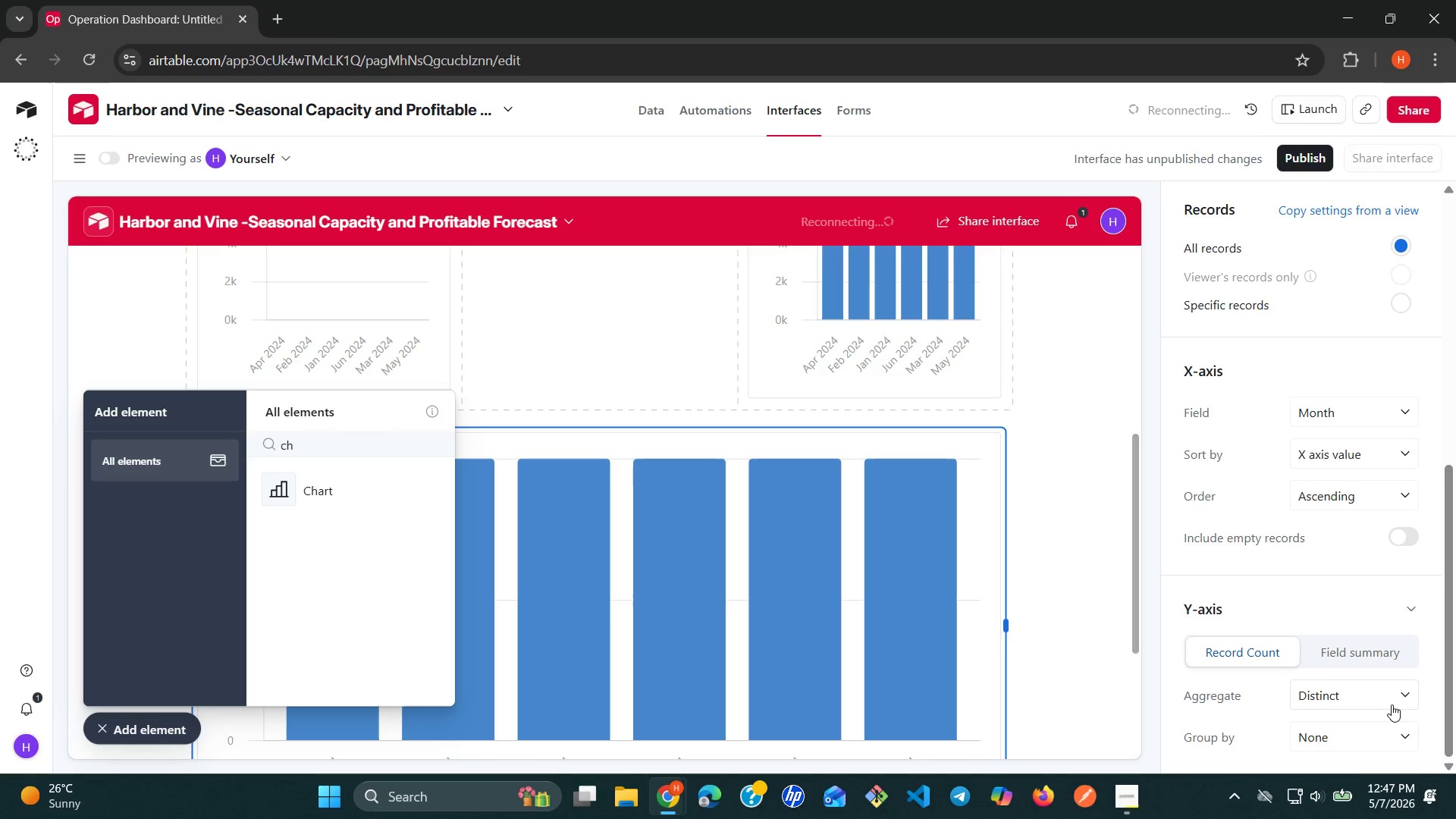 
wait(13.25)
 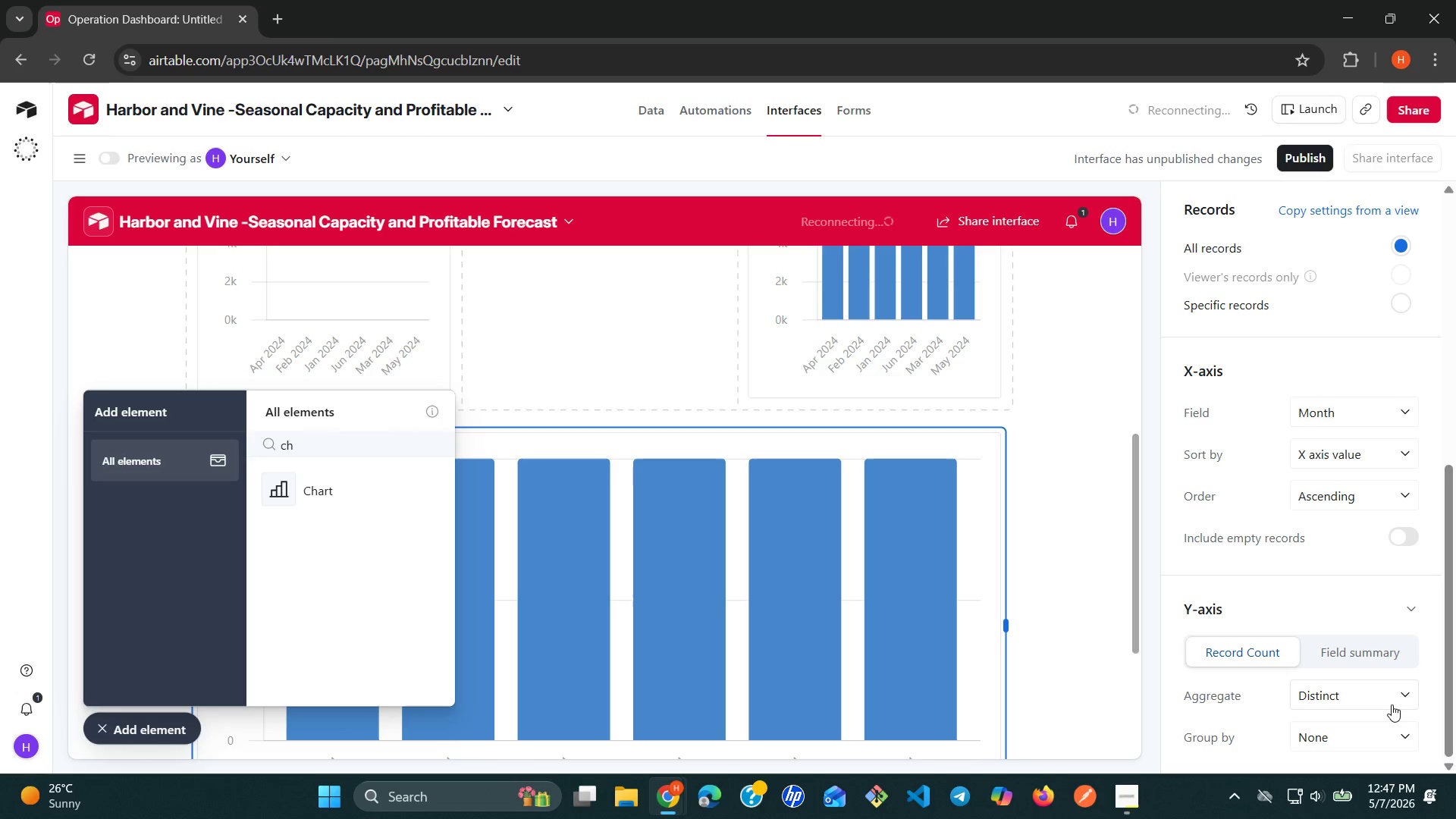 
left_click([1401, 703])
 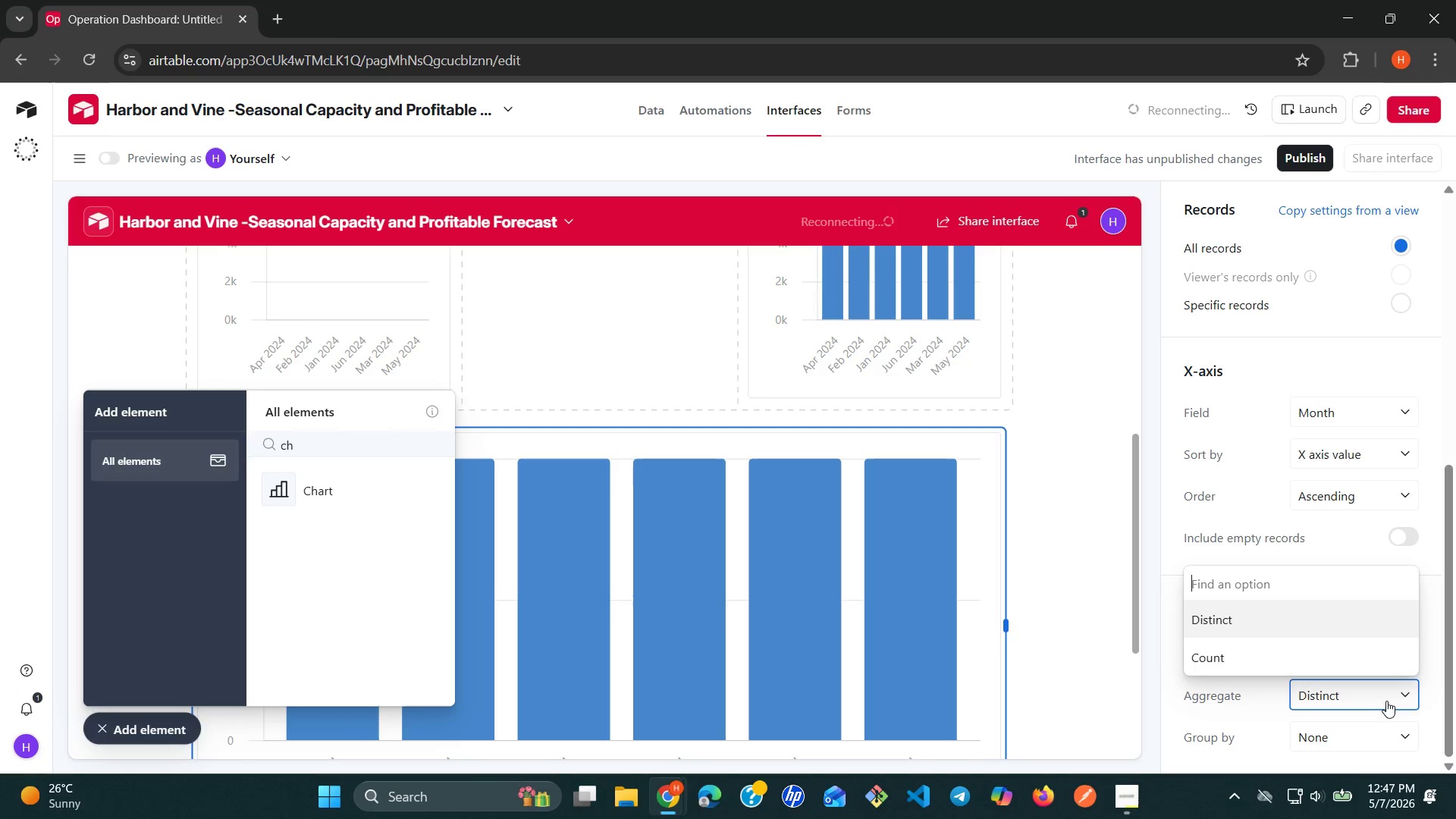 
left_click([1396, 699])
 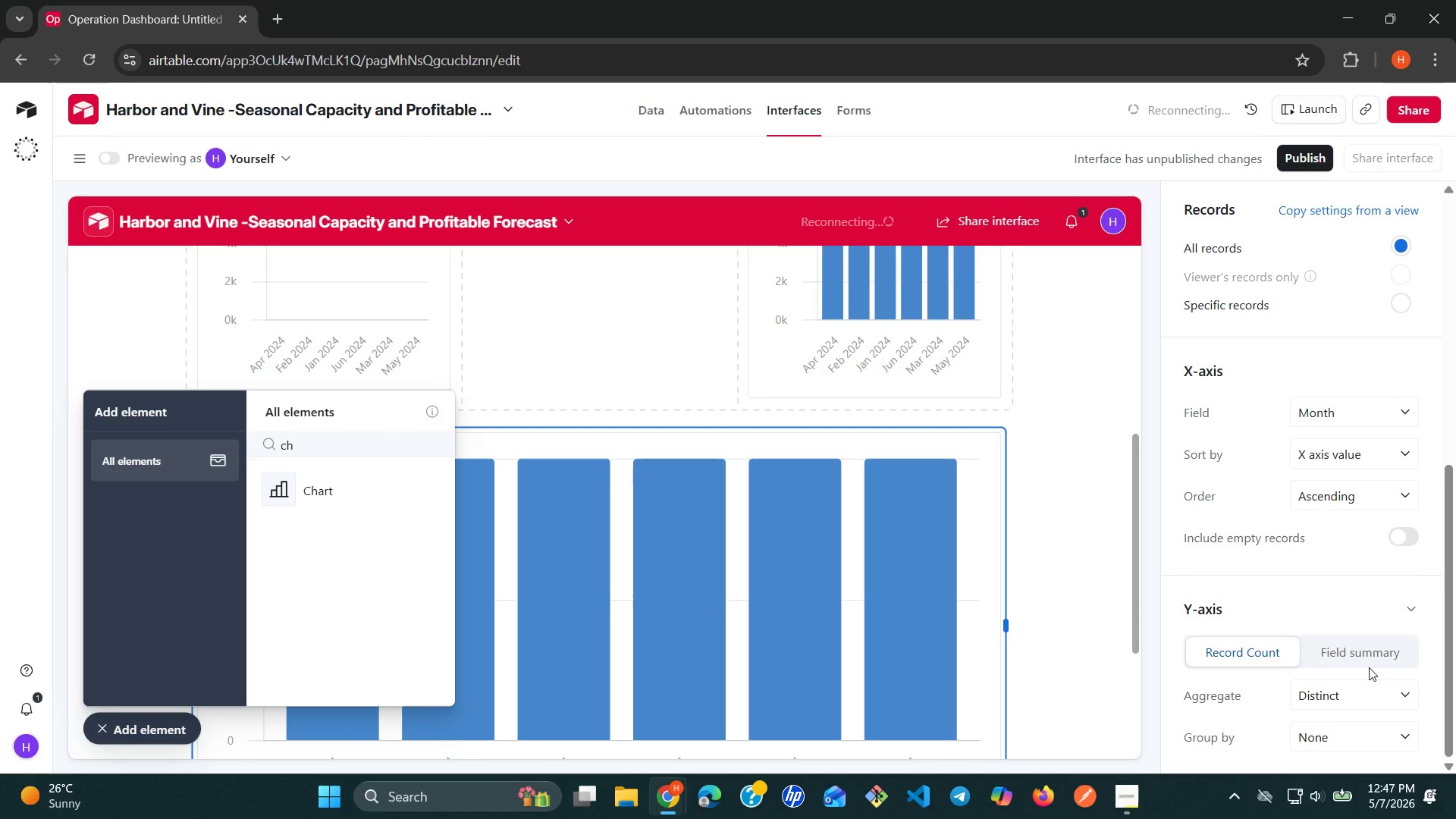 
left_click([1364, 661])
 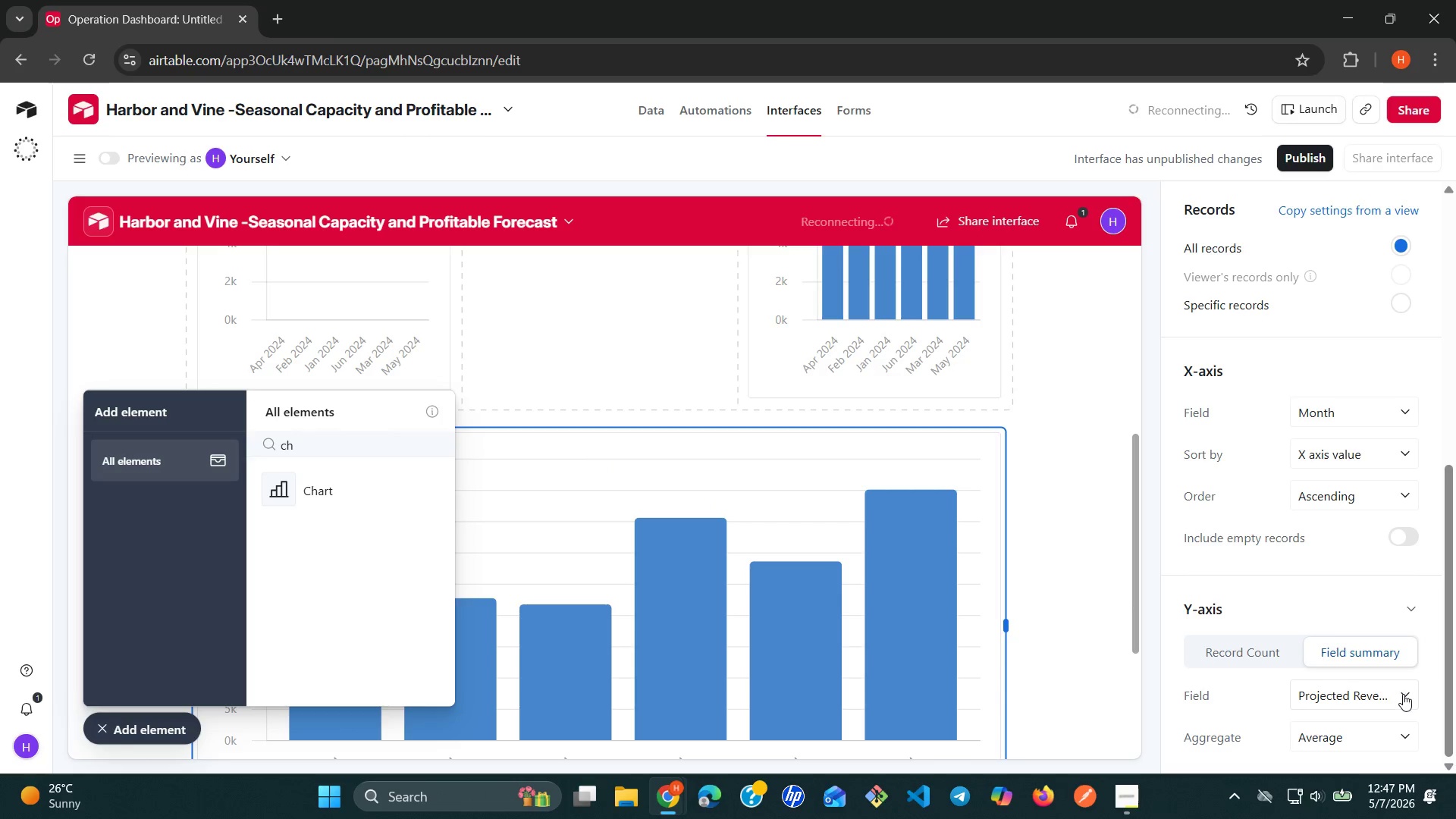 
left_click([1407, 695])
 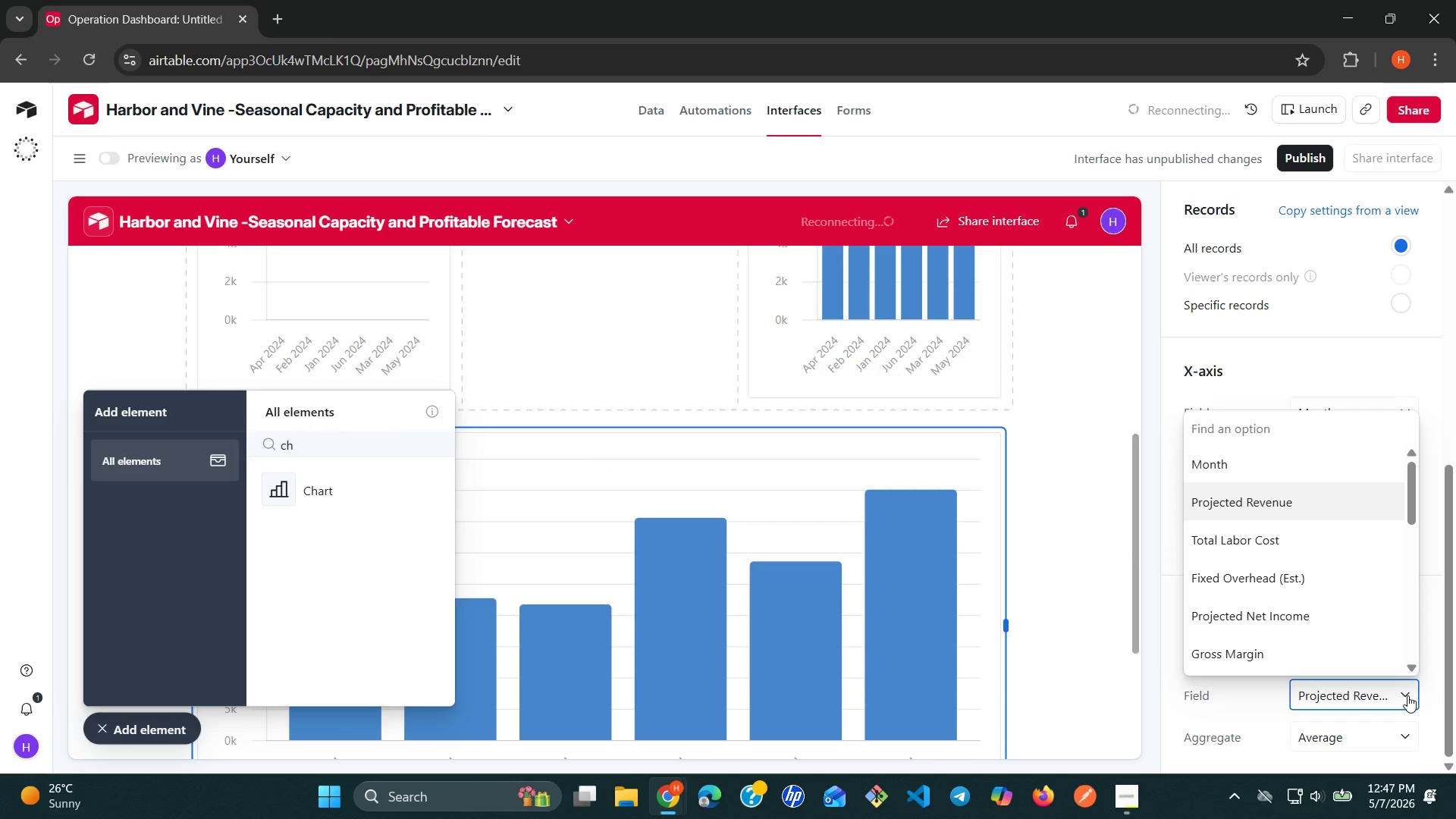 
type(fi)
 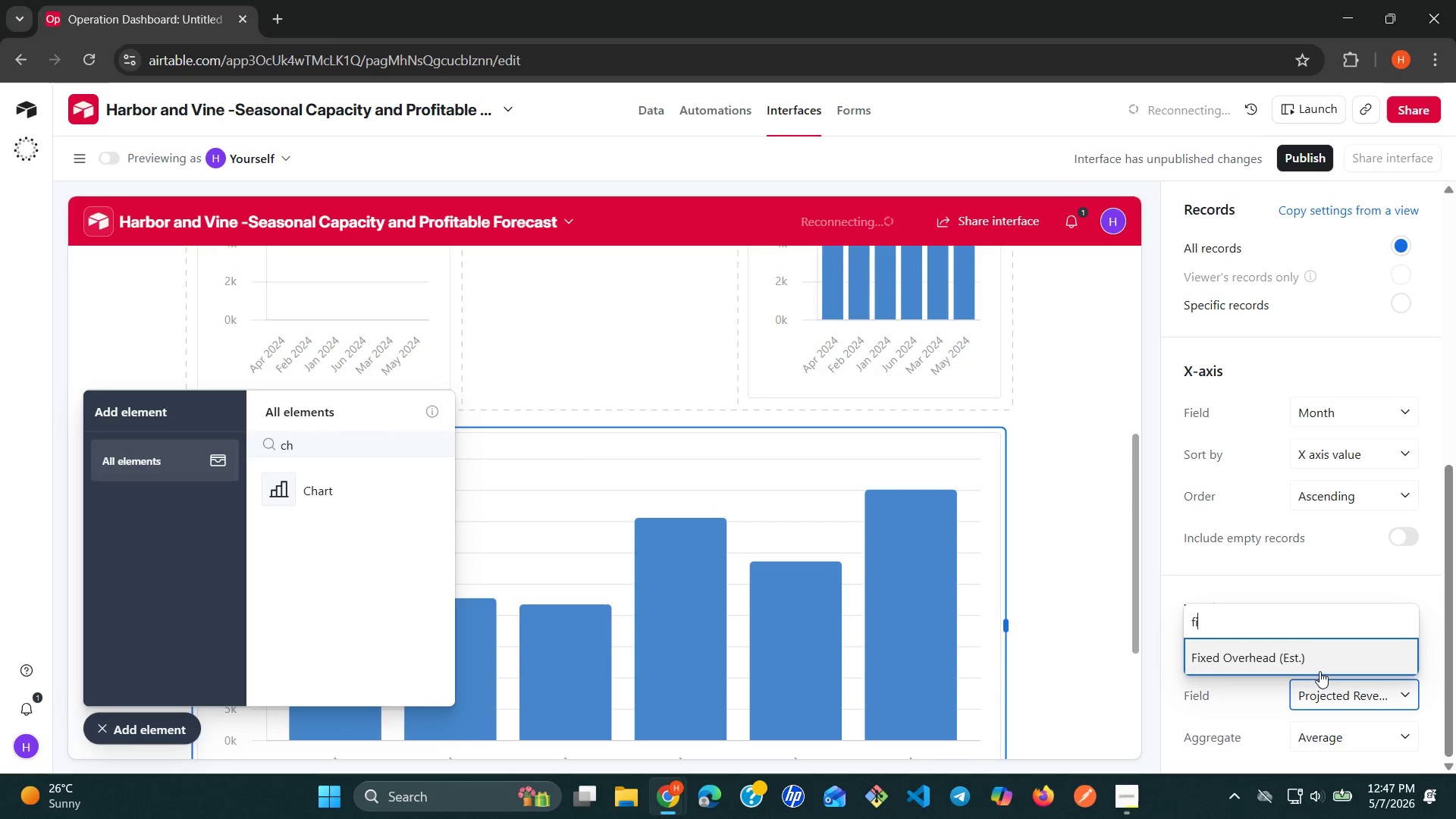 
left_click([1304, 660])
 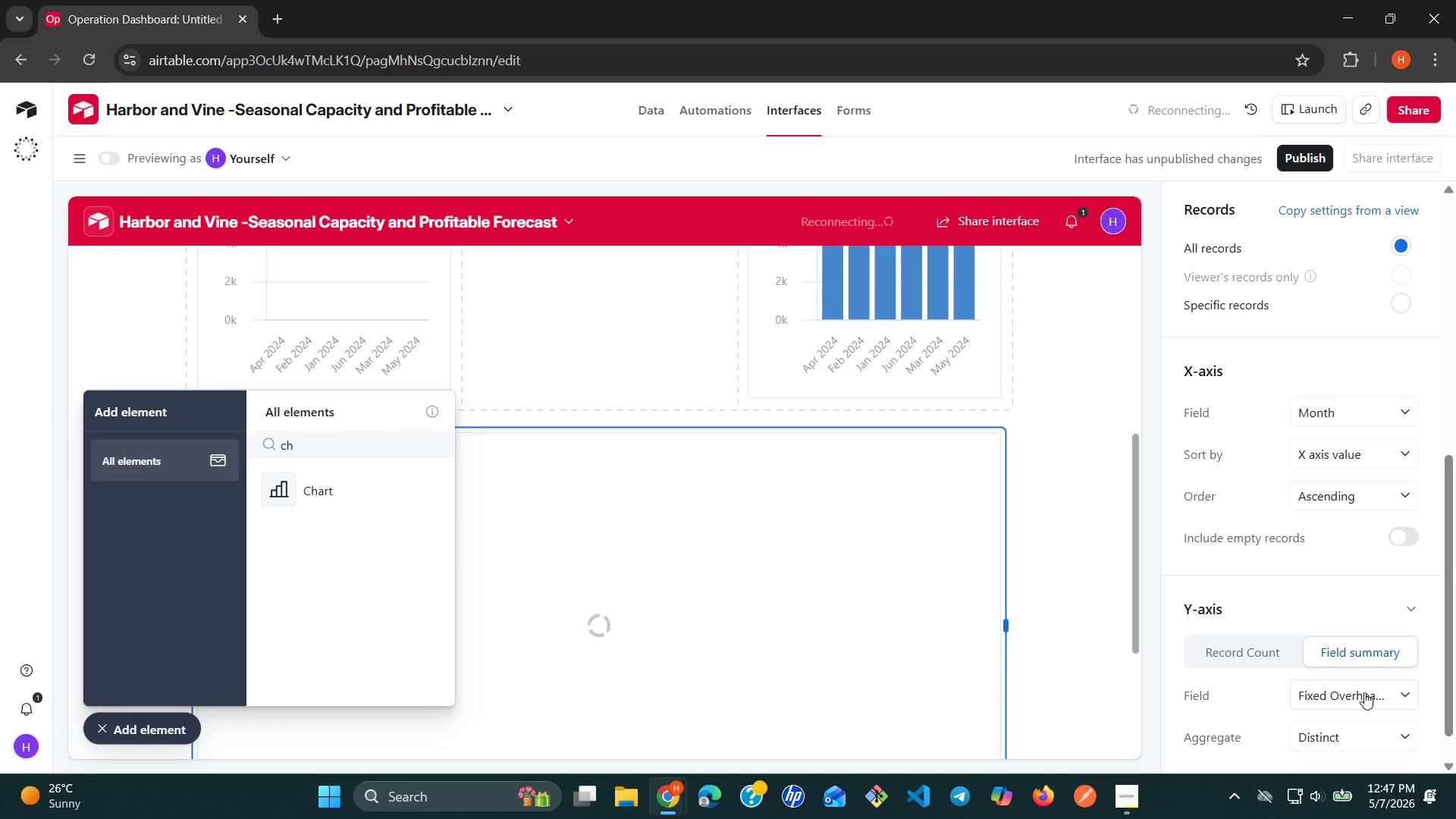 
mouse_move([1408, 723])
 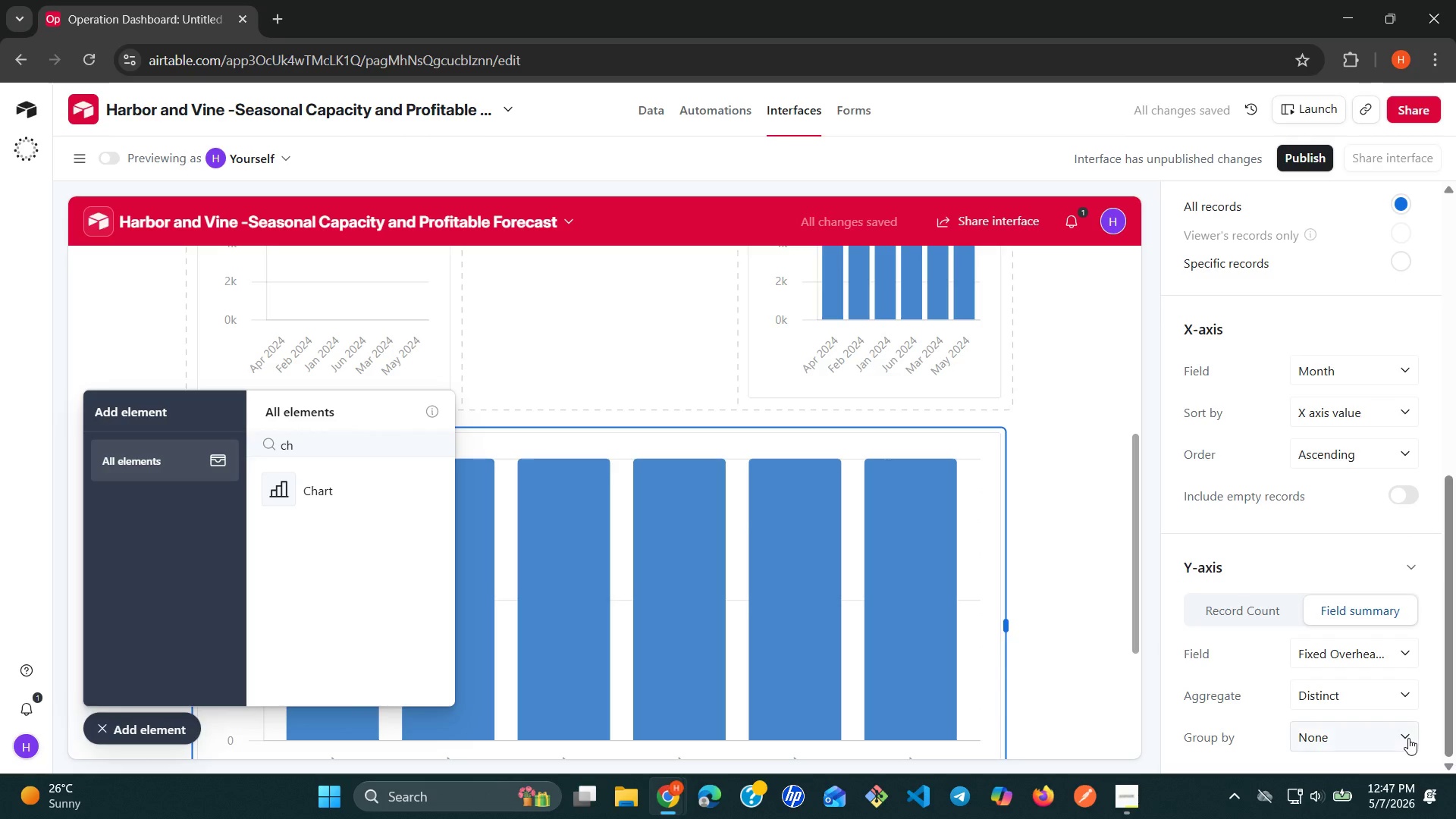 
left_click([1408, 738])
 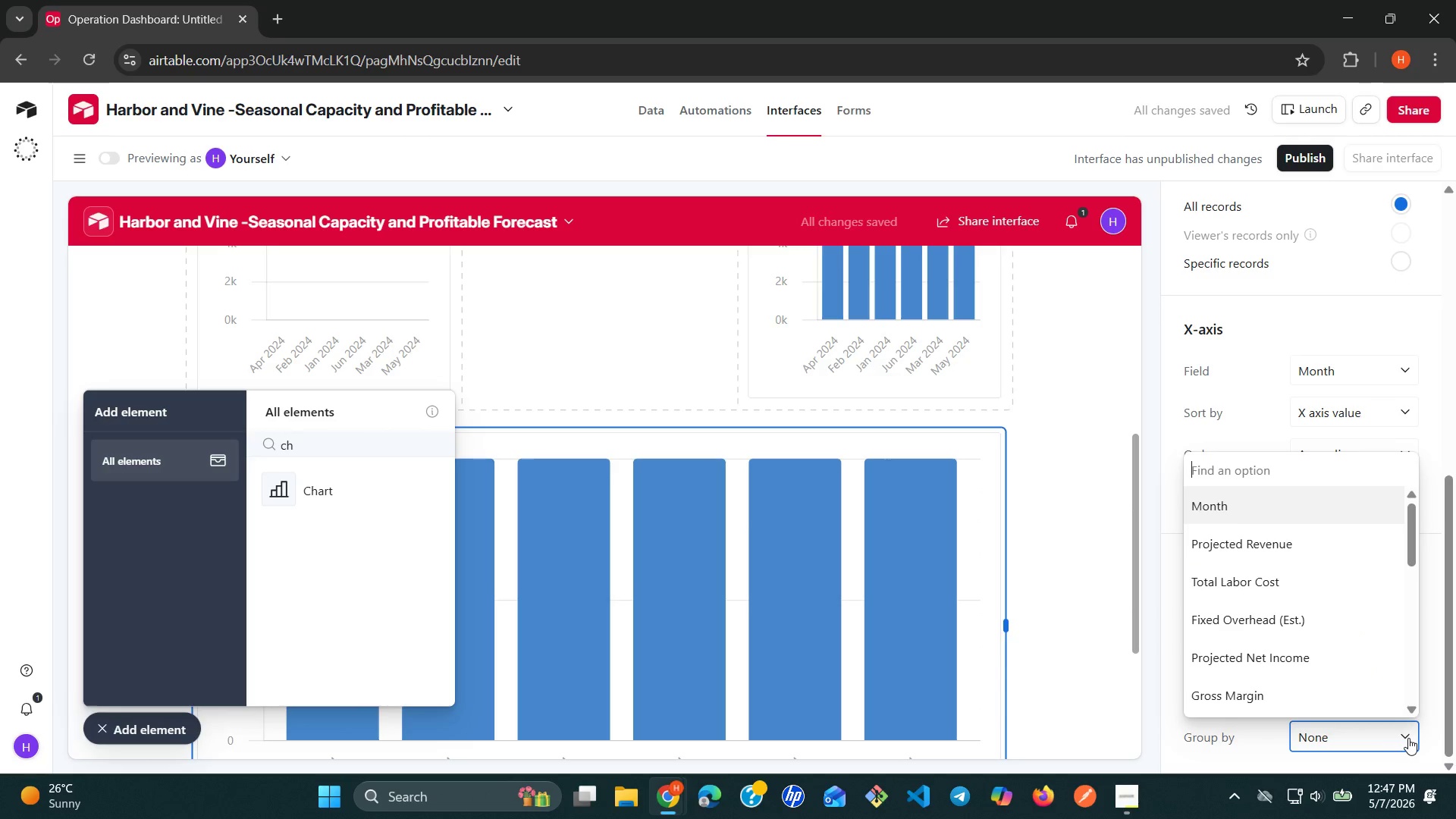 
left_click([1408, 738])
 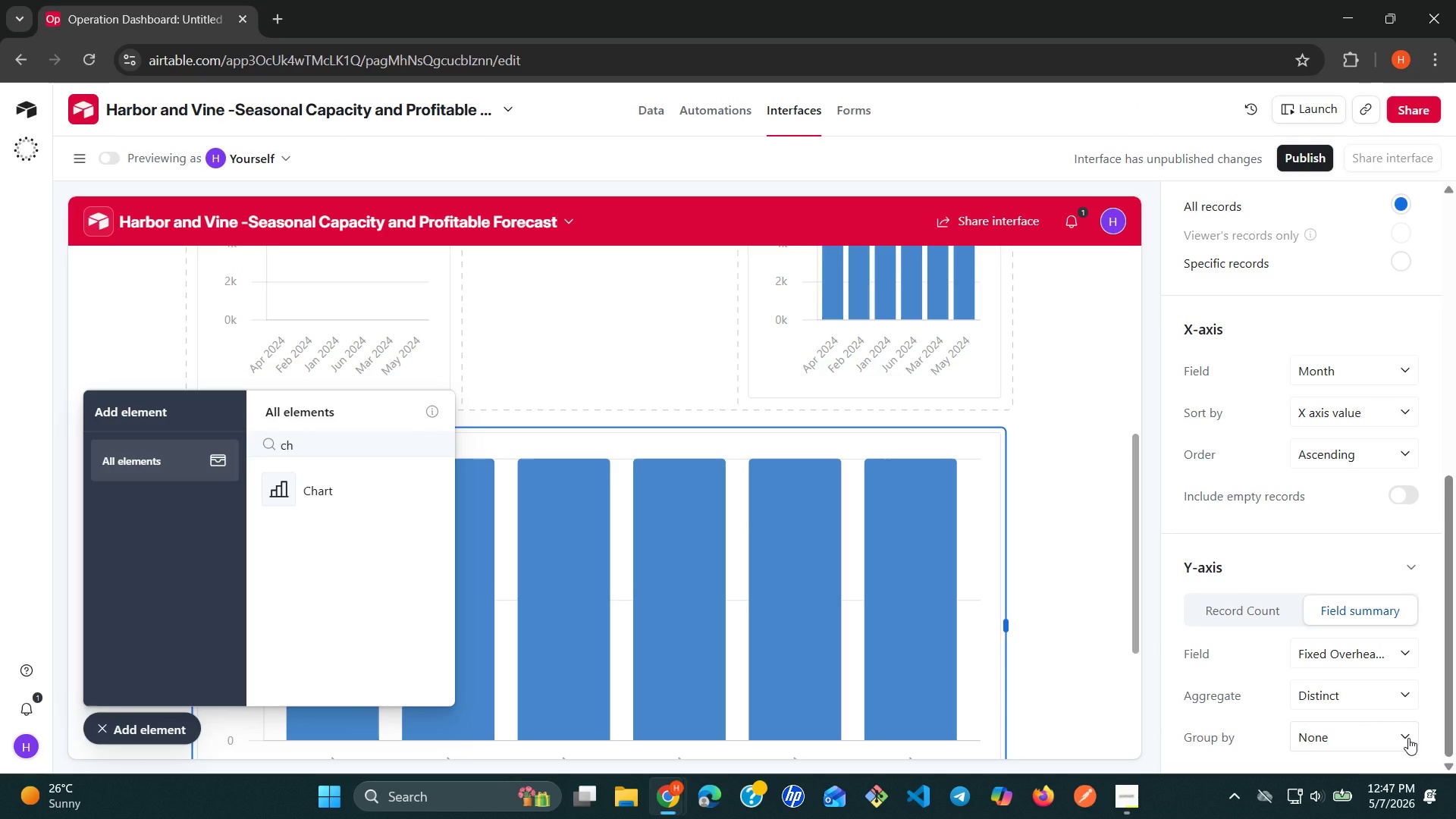 
mouse_move([1392, 684])
 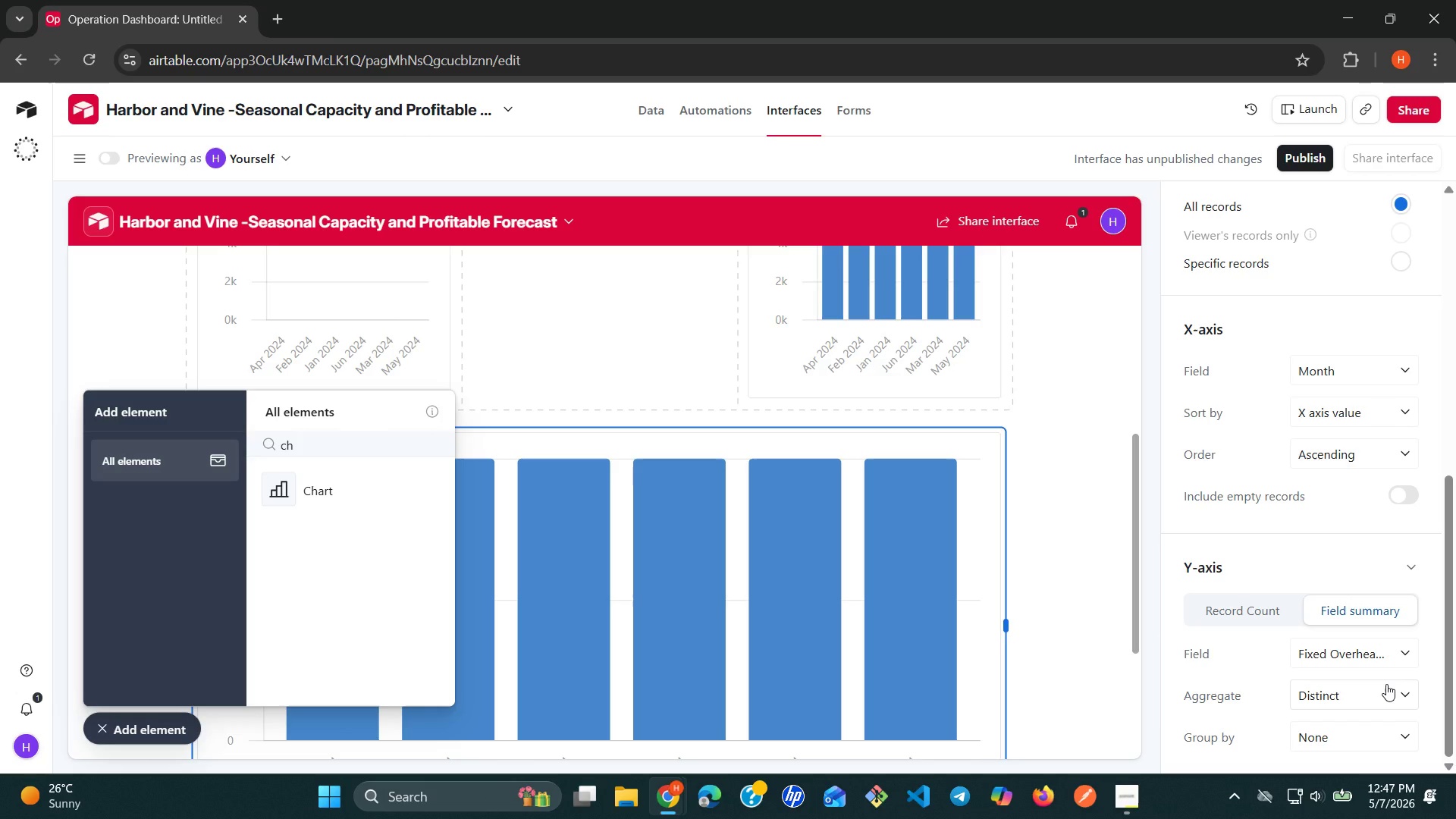 
wait(9.52)
 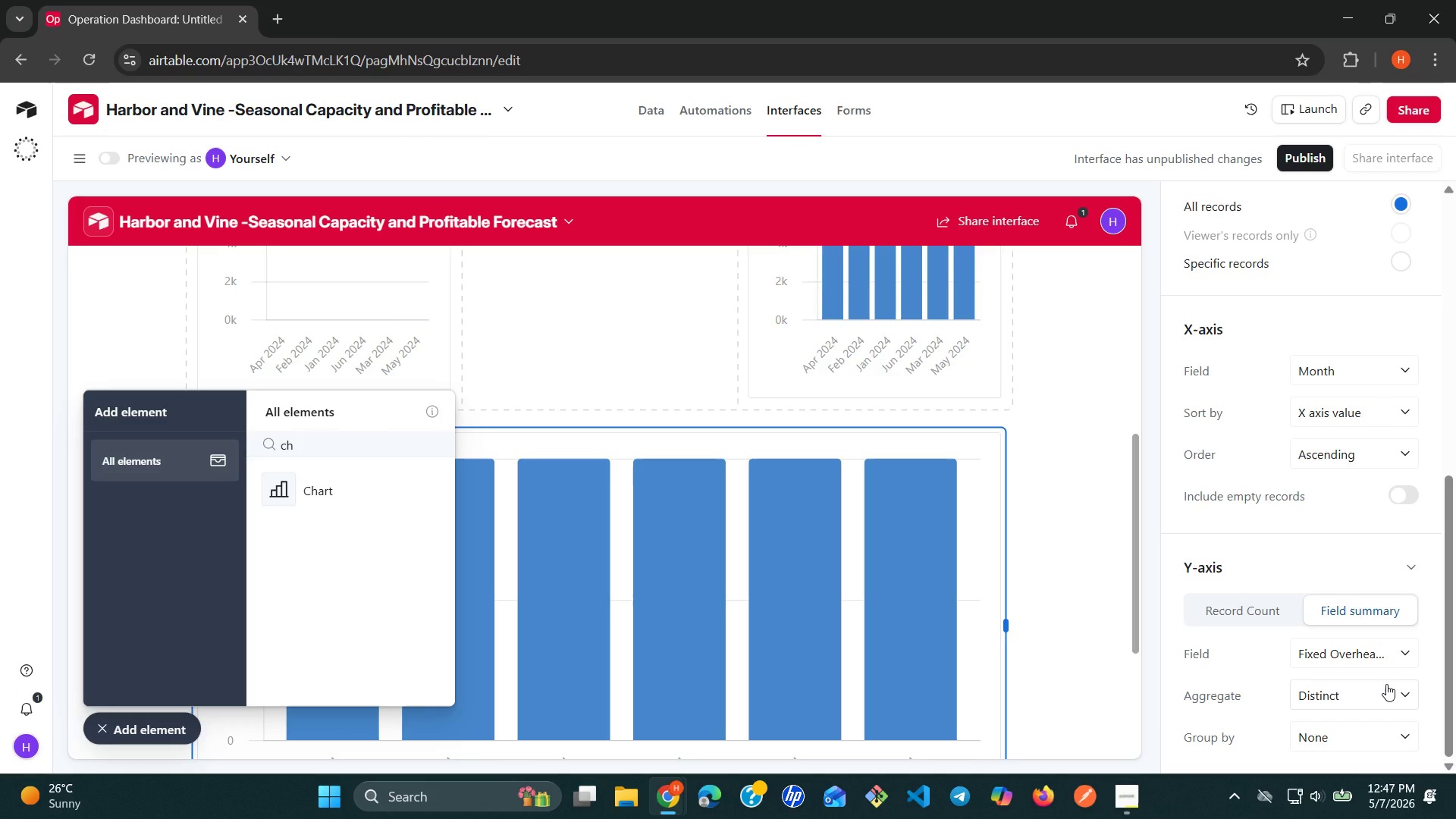 
left_click([1400, 695])
 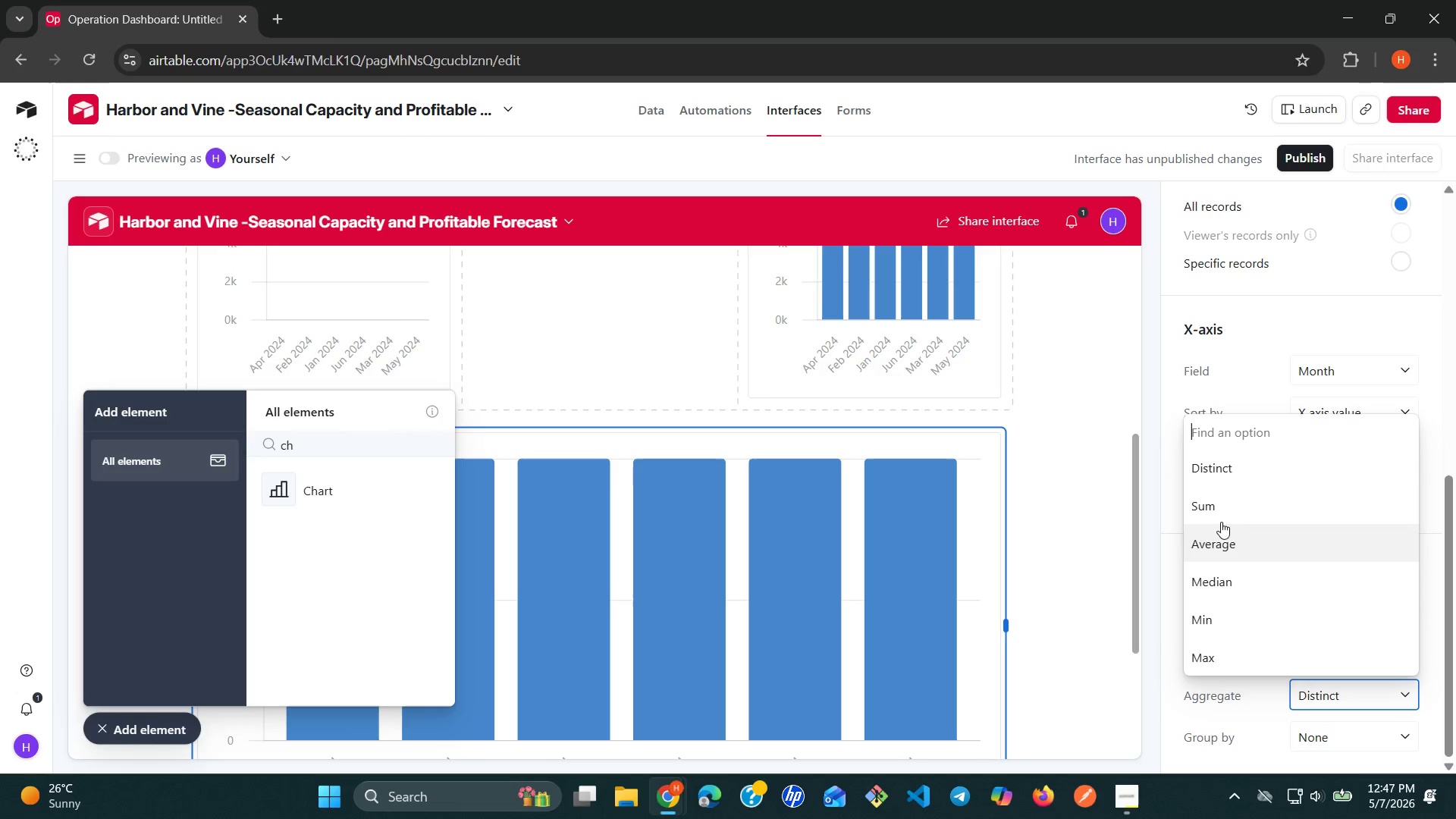 
left_click([1218, 518])
 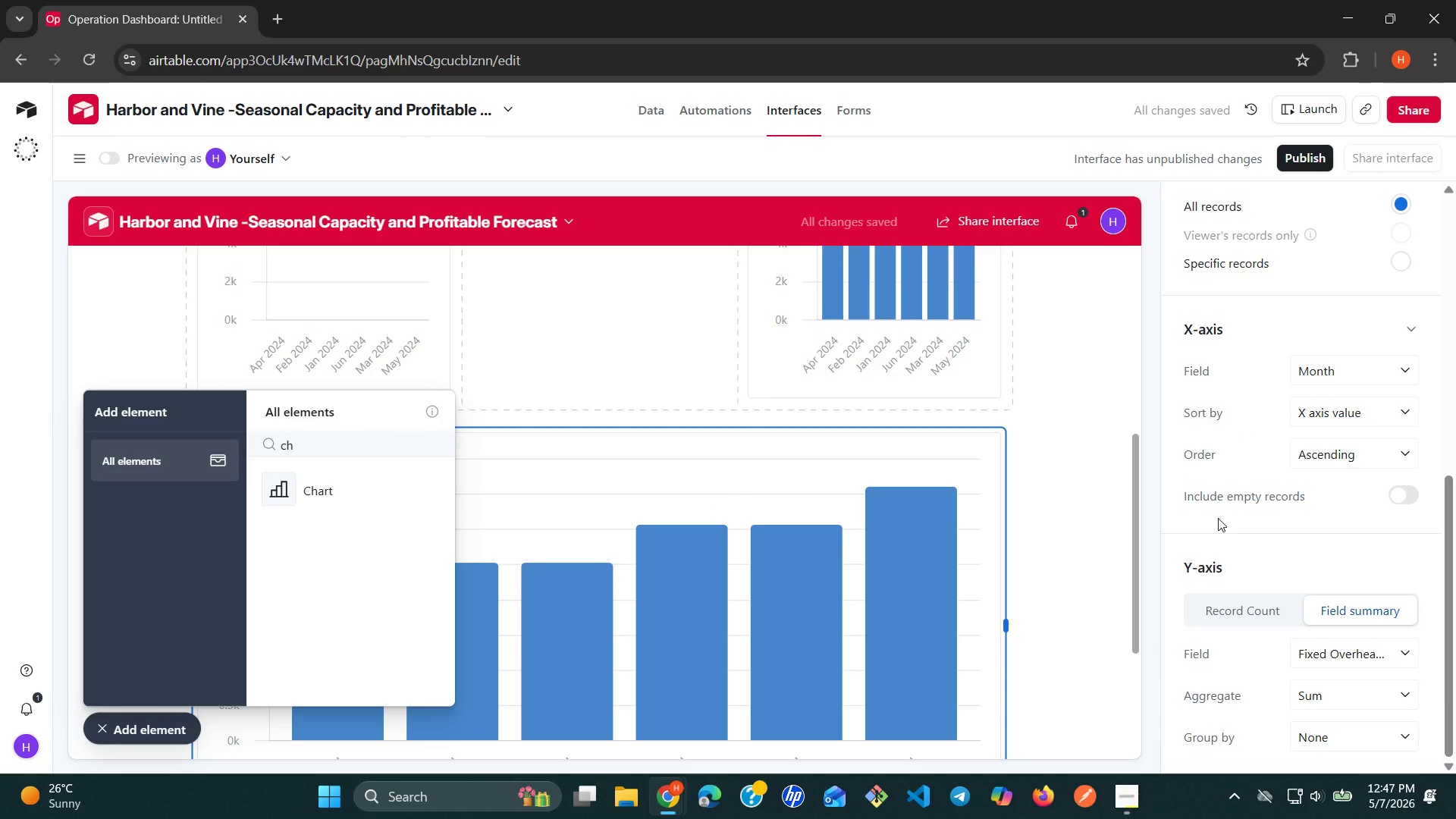 
wait(11.33)
 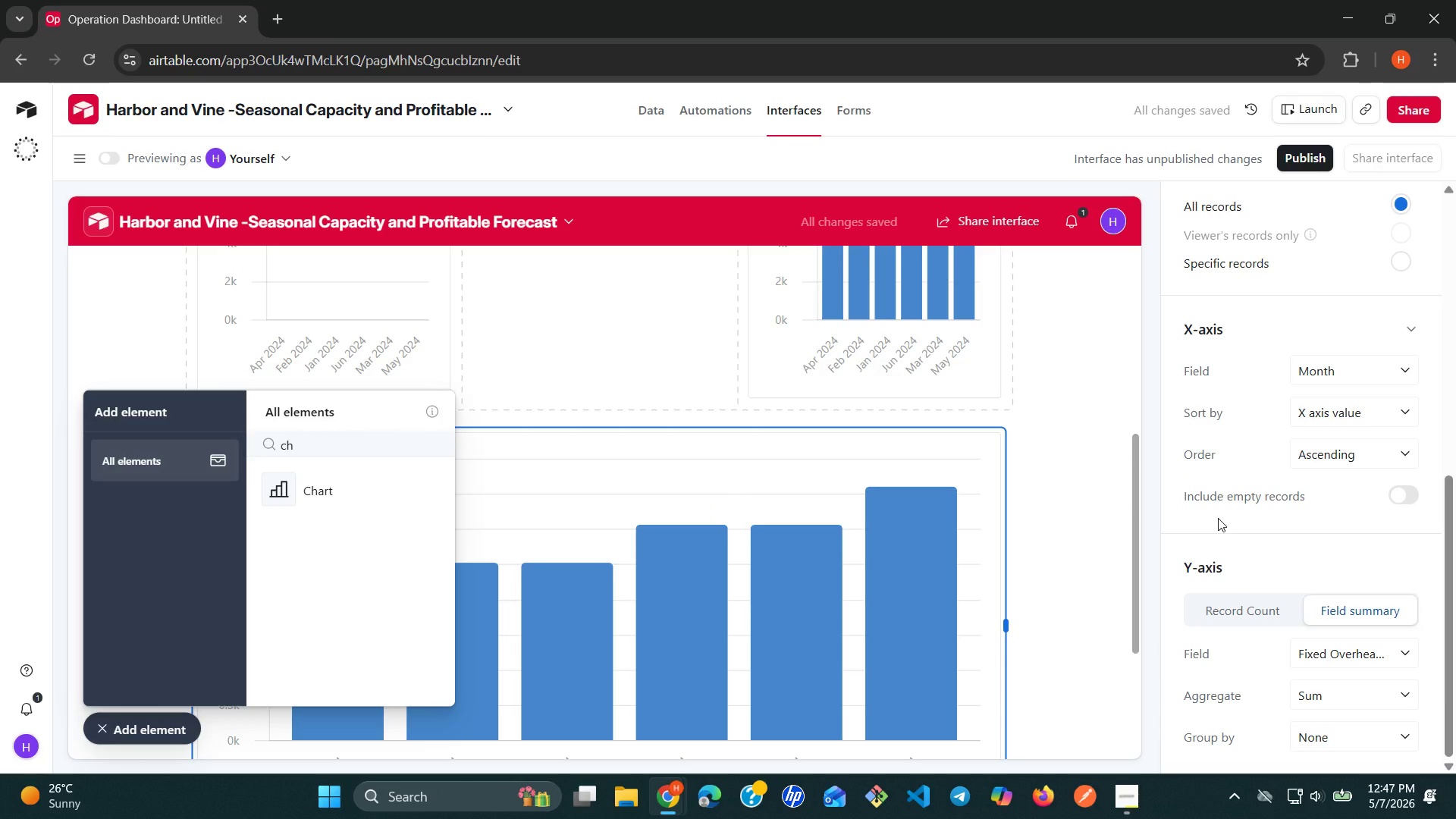 
mouse_move([1388, 554])
 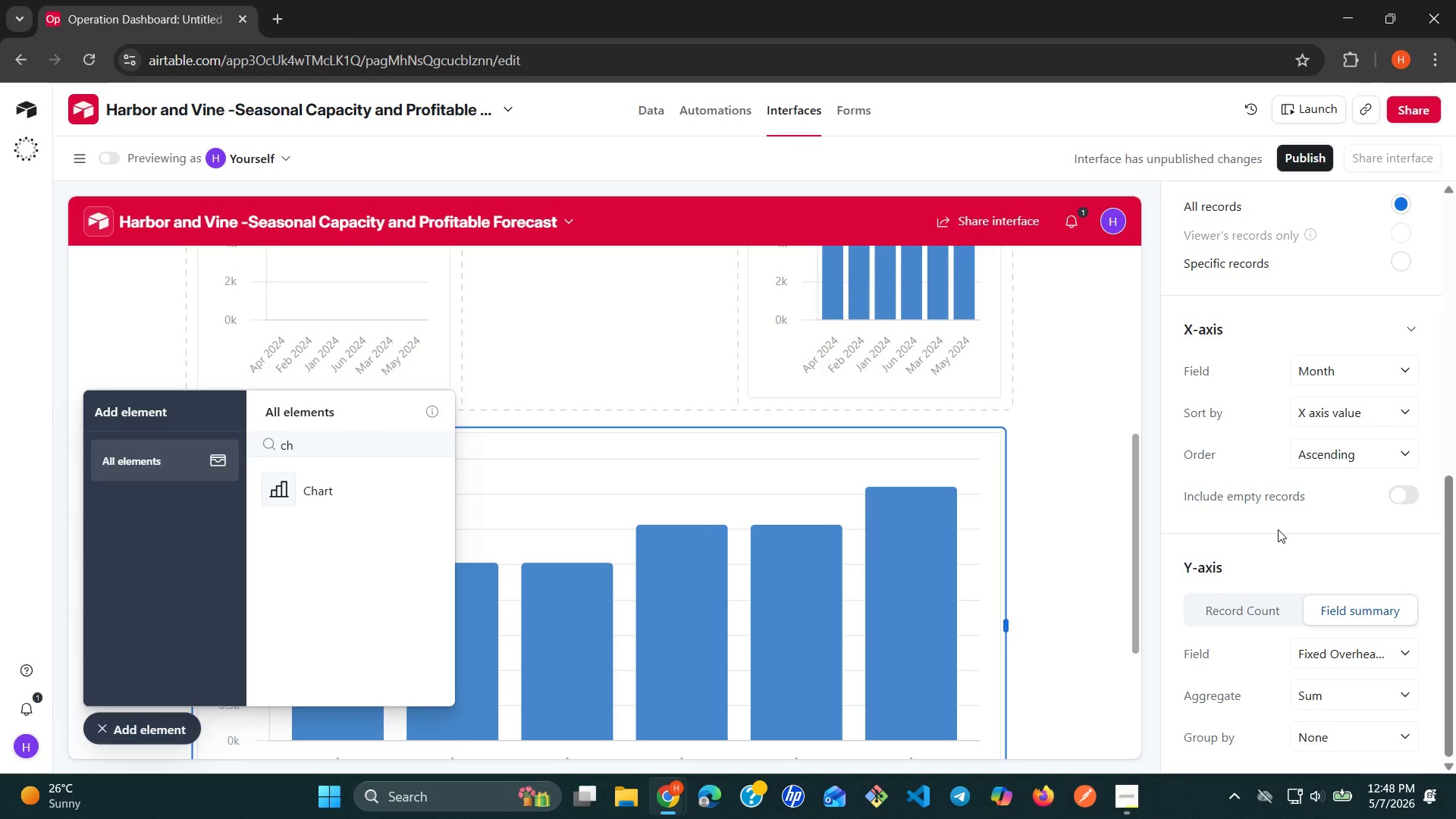 
wait(12.38)
 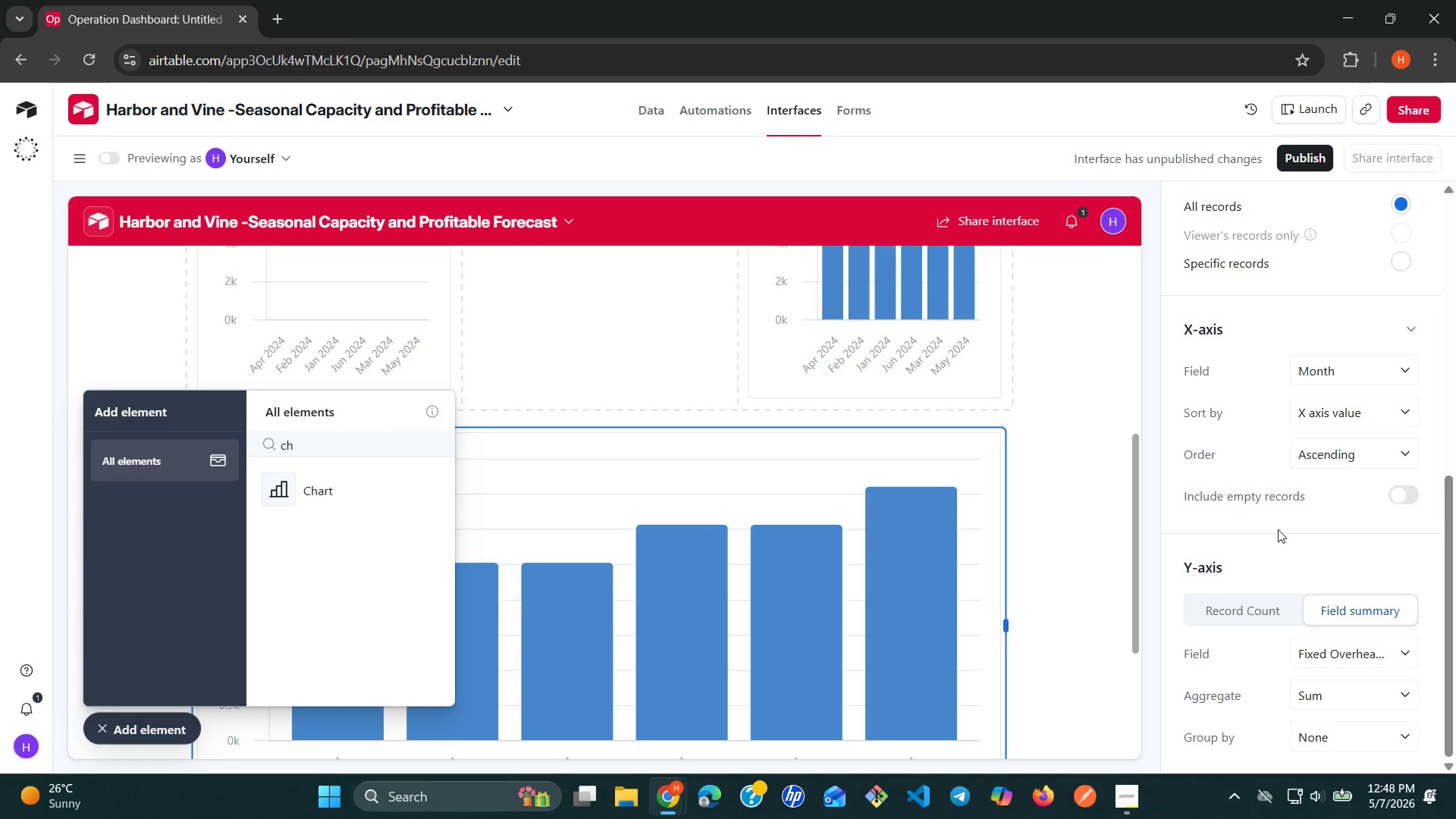 
mouse_move([1295, 228])
 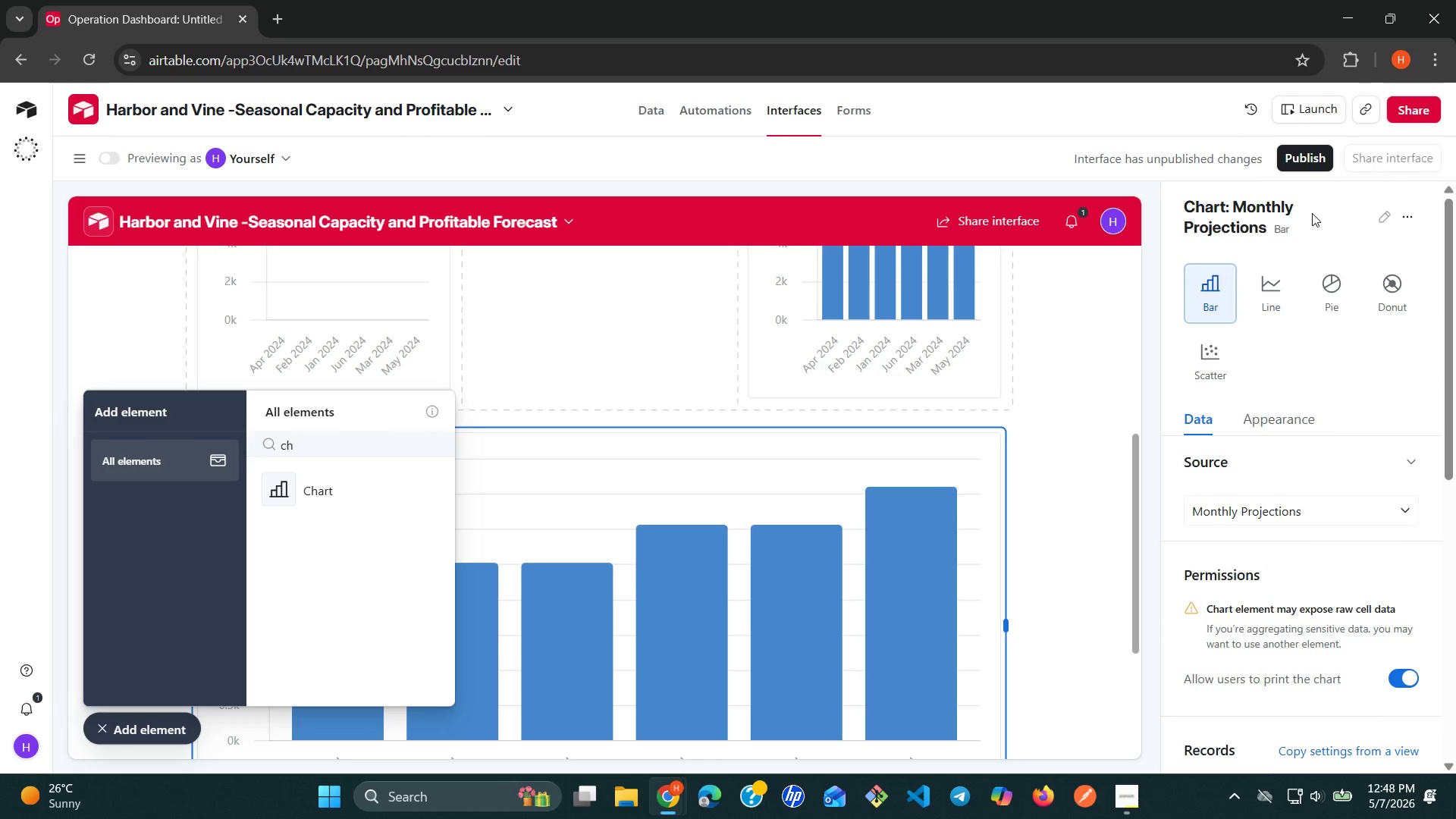 
left_click([1312, 213])
 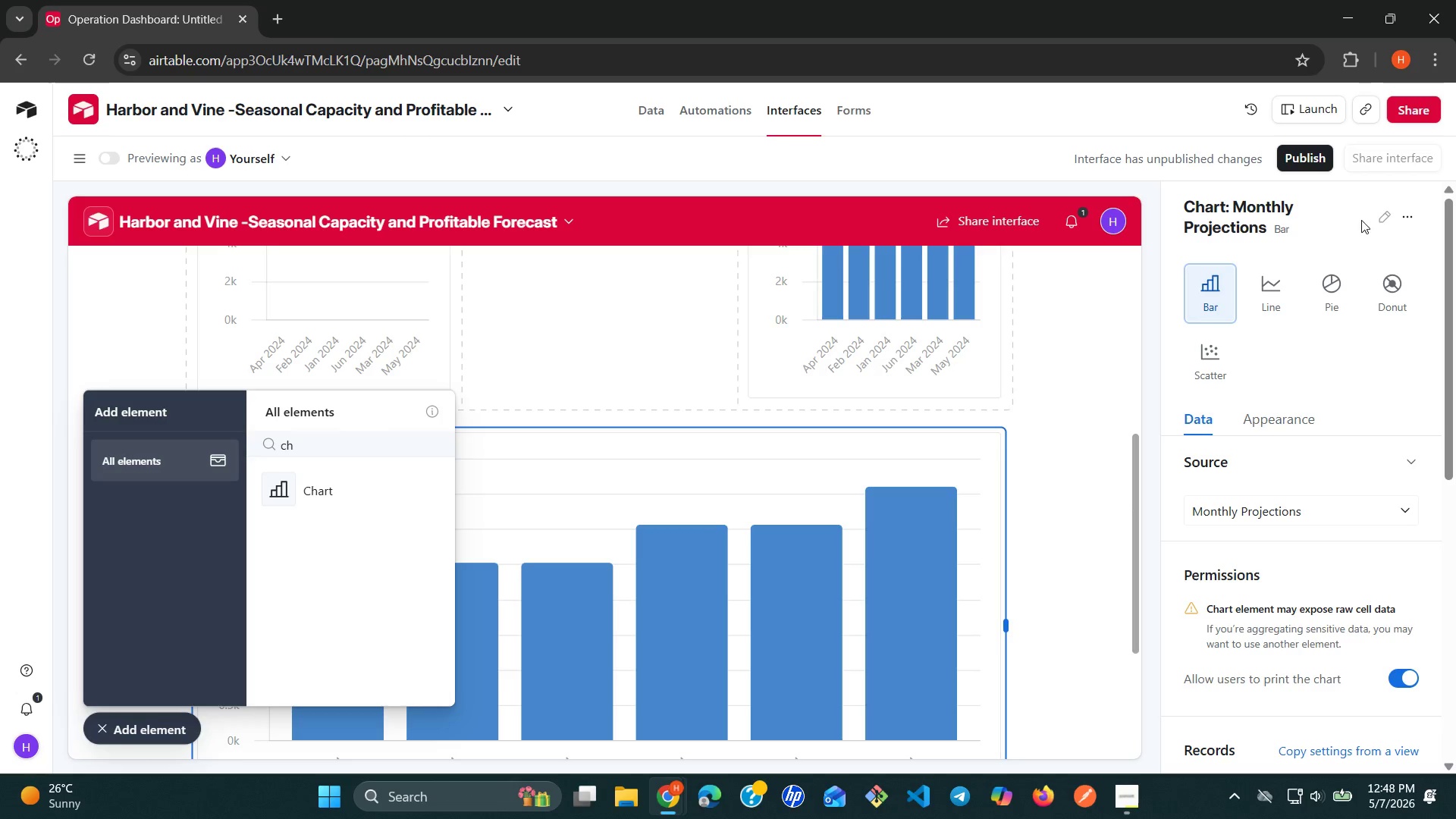 
left_click([1385, 221])
 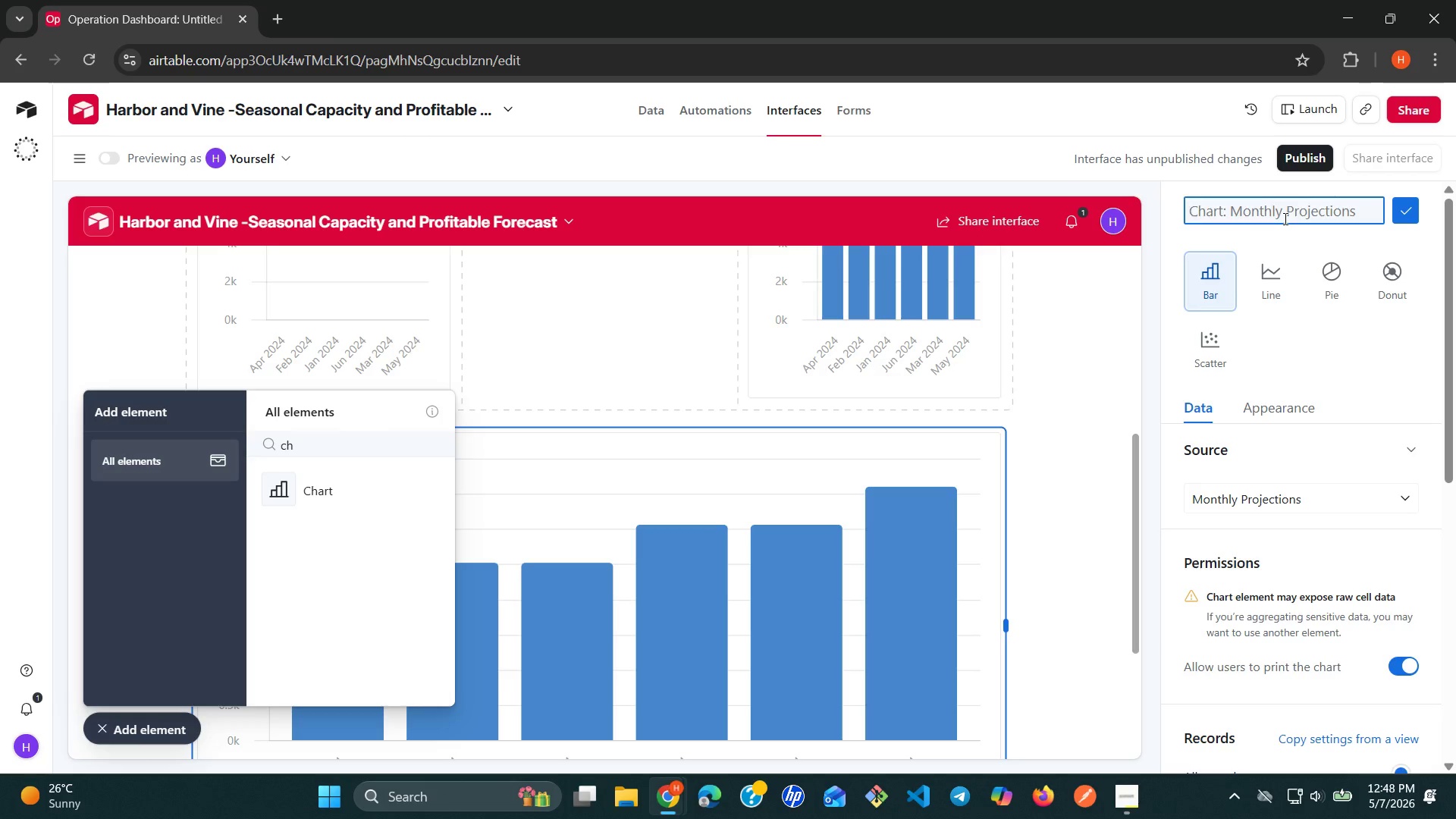 
key(Control+ControlLeft)
 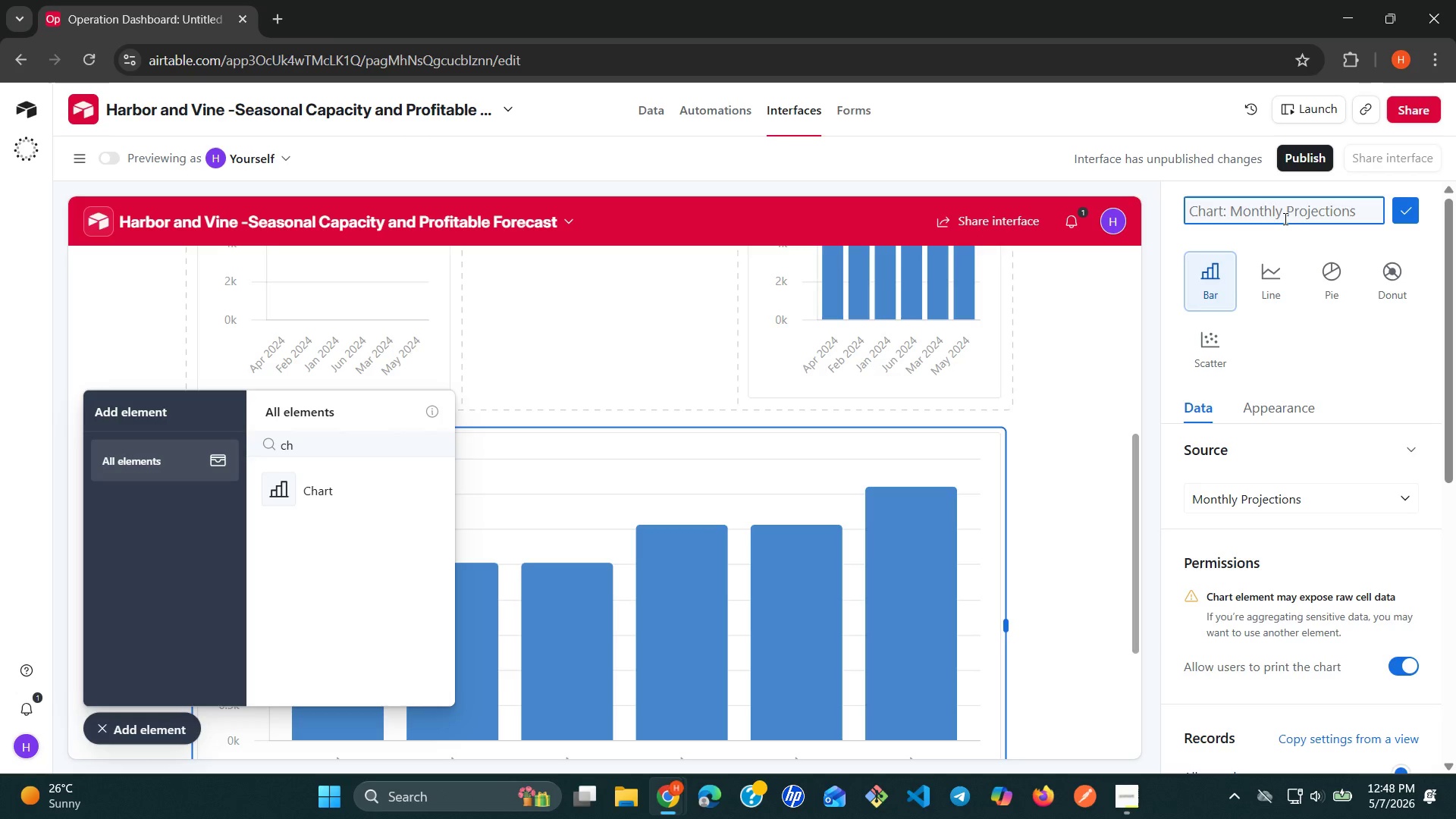 
type(Break )
key(Backspace)
type(-Even)
 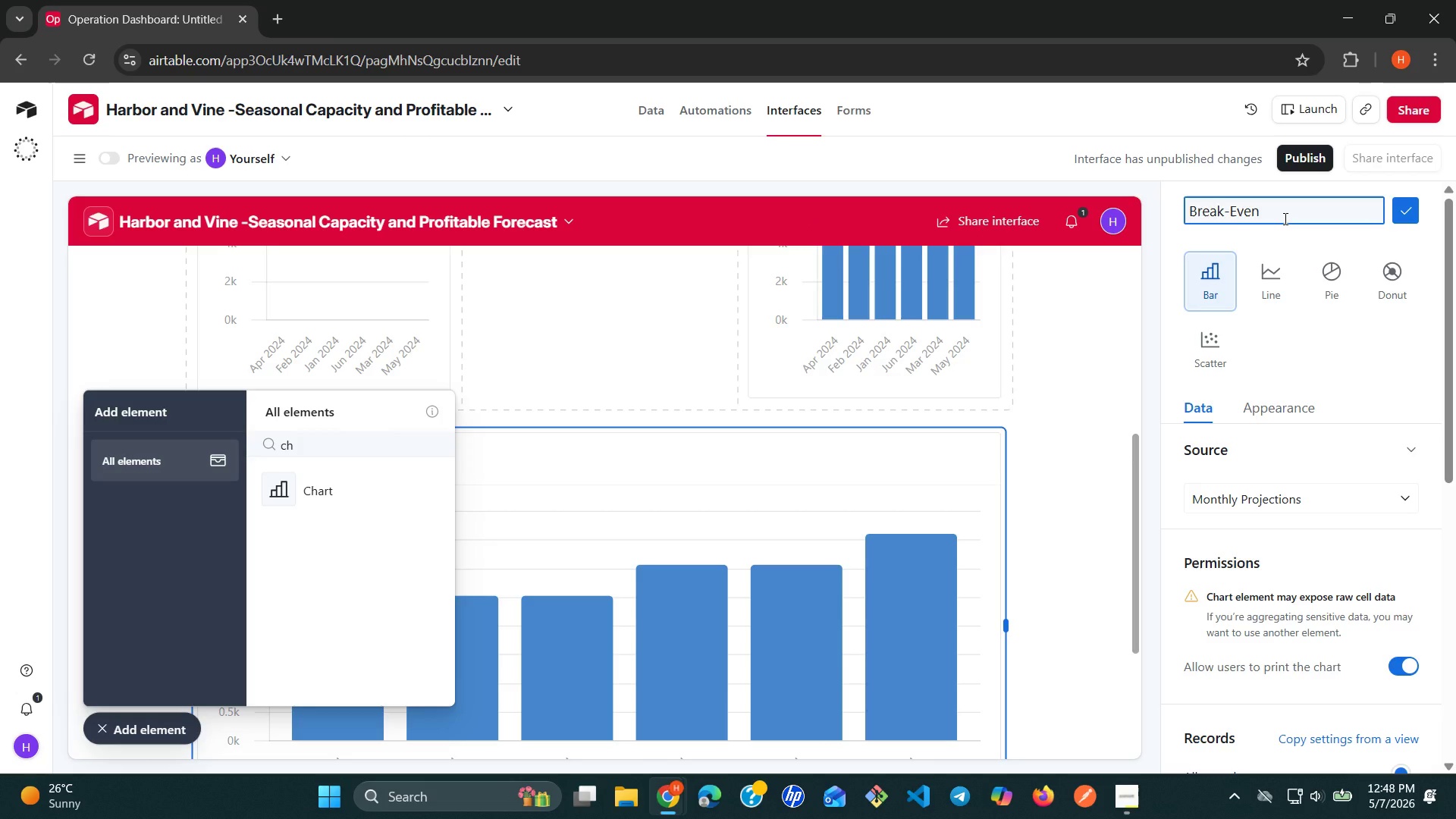 
type( Fixed Cost)
 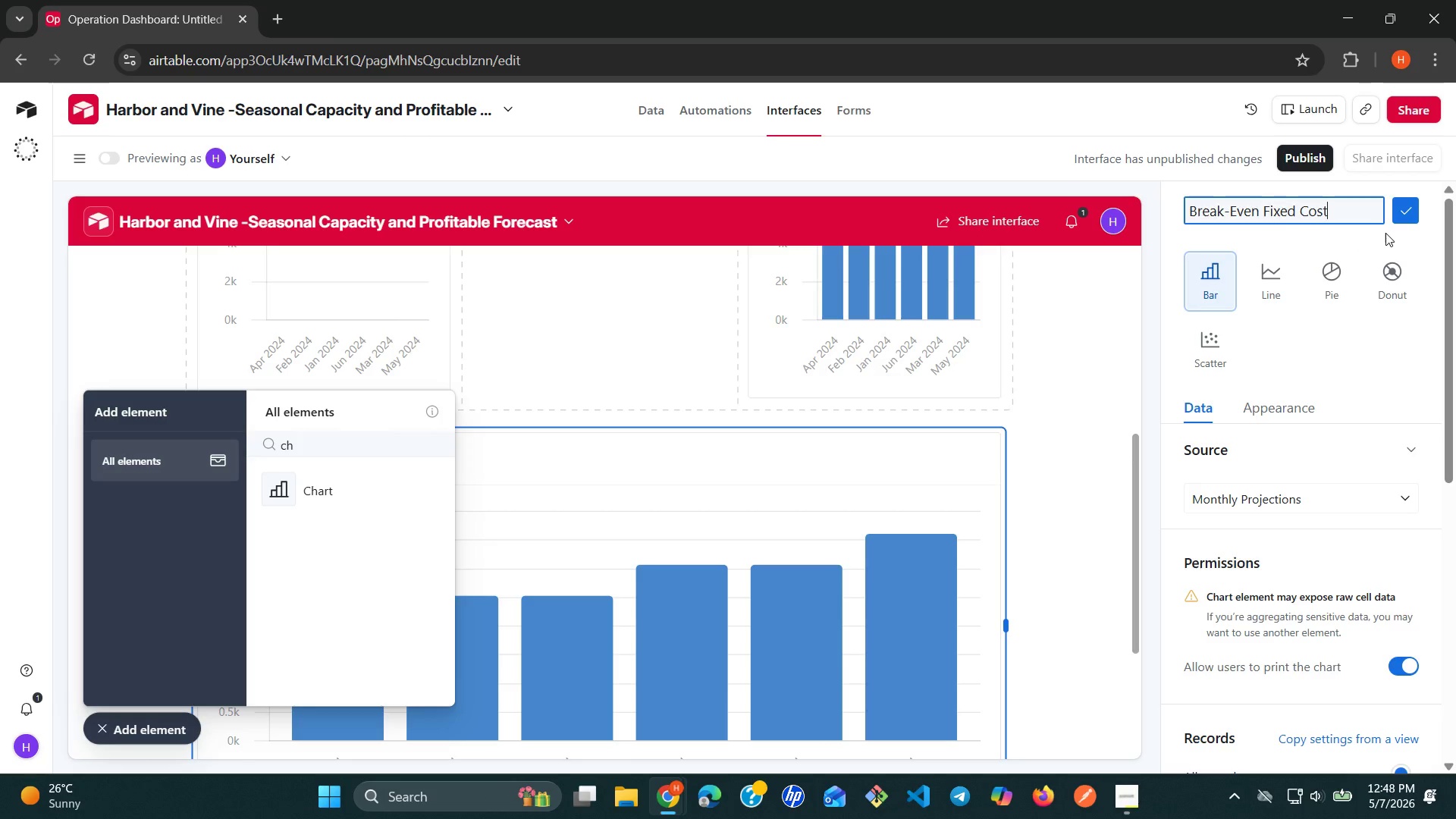 
left_click([1400, 221])
 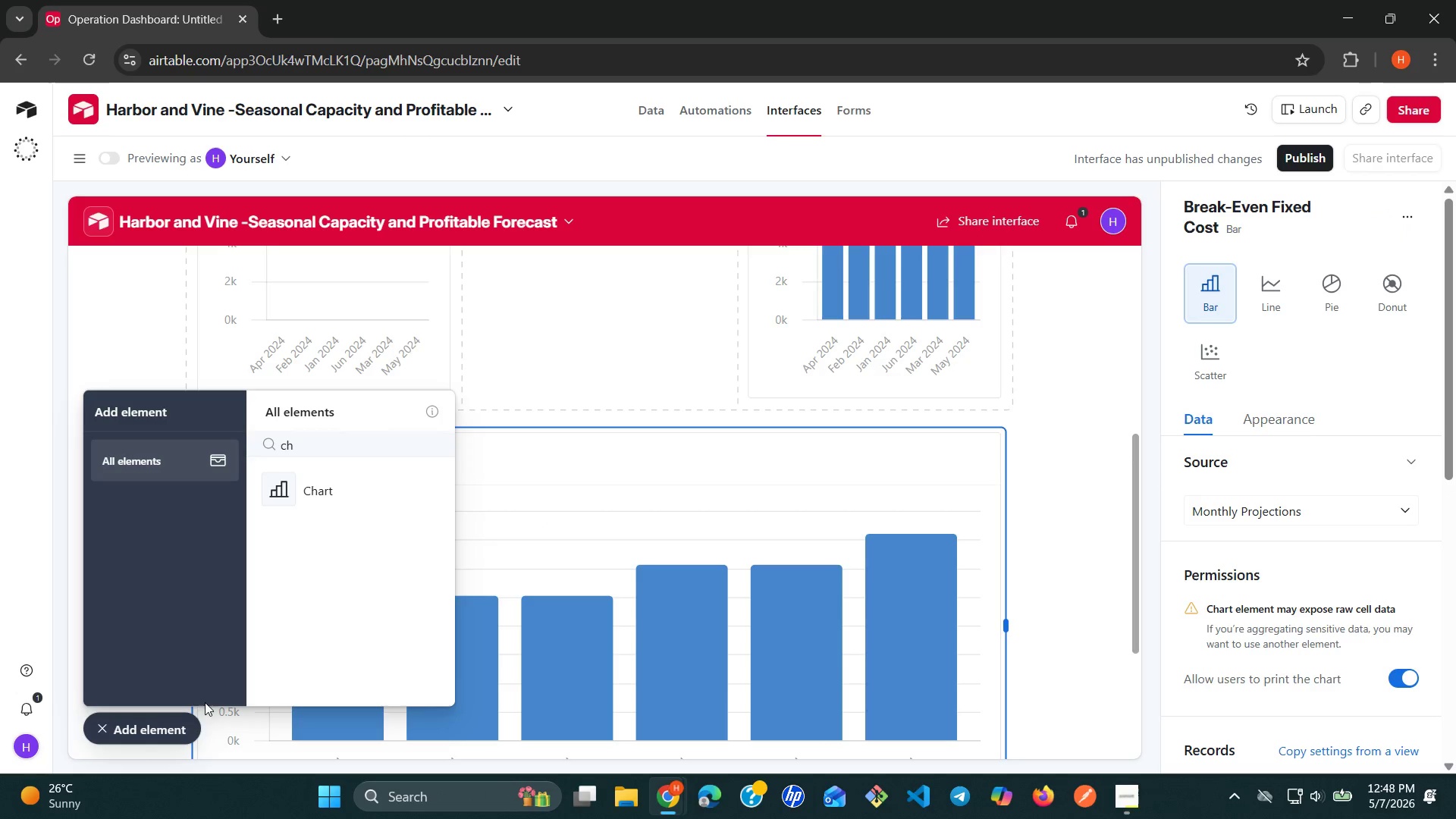 
left_click([103, 729])
 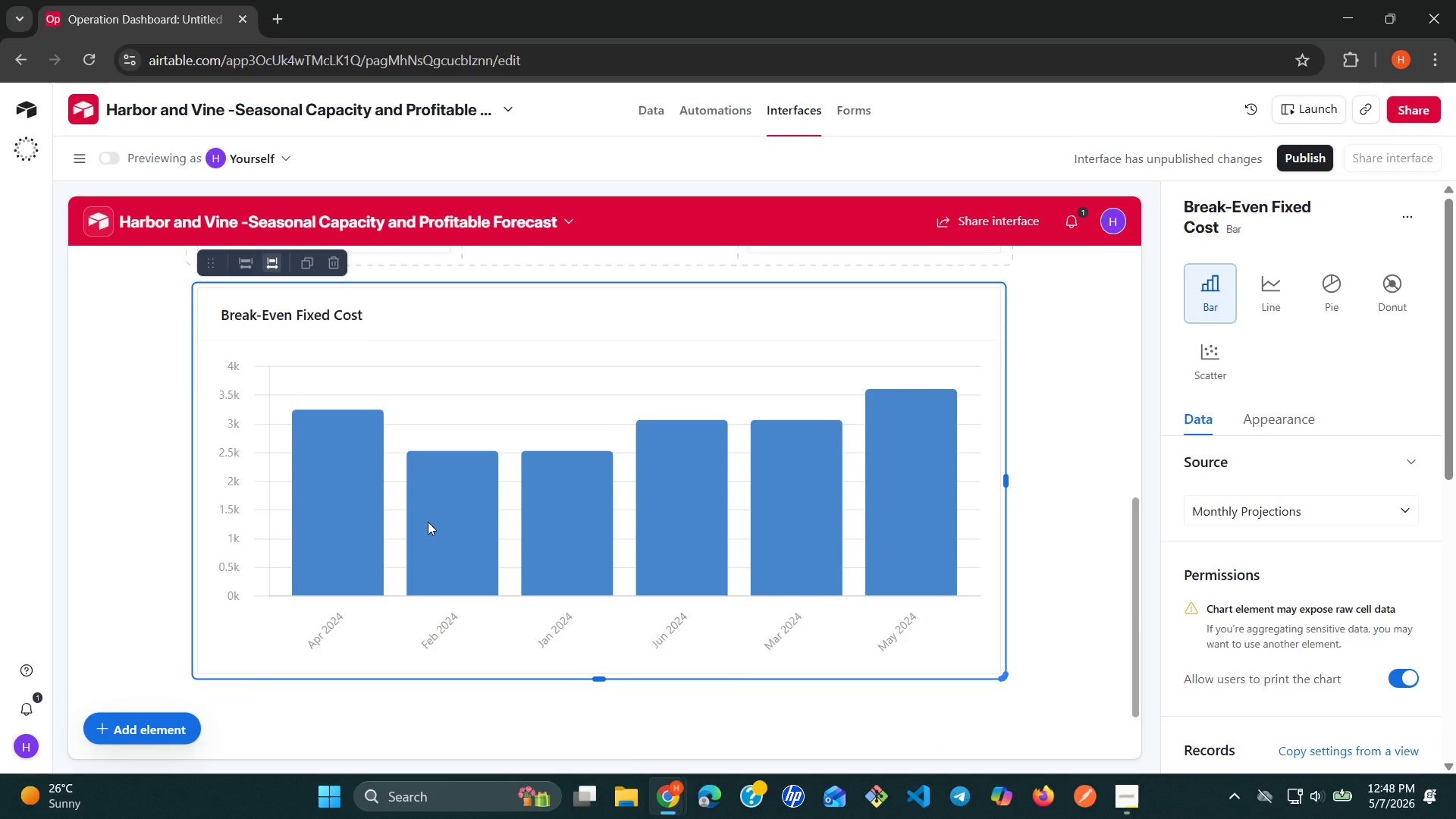 
wait(17.09)
 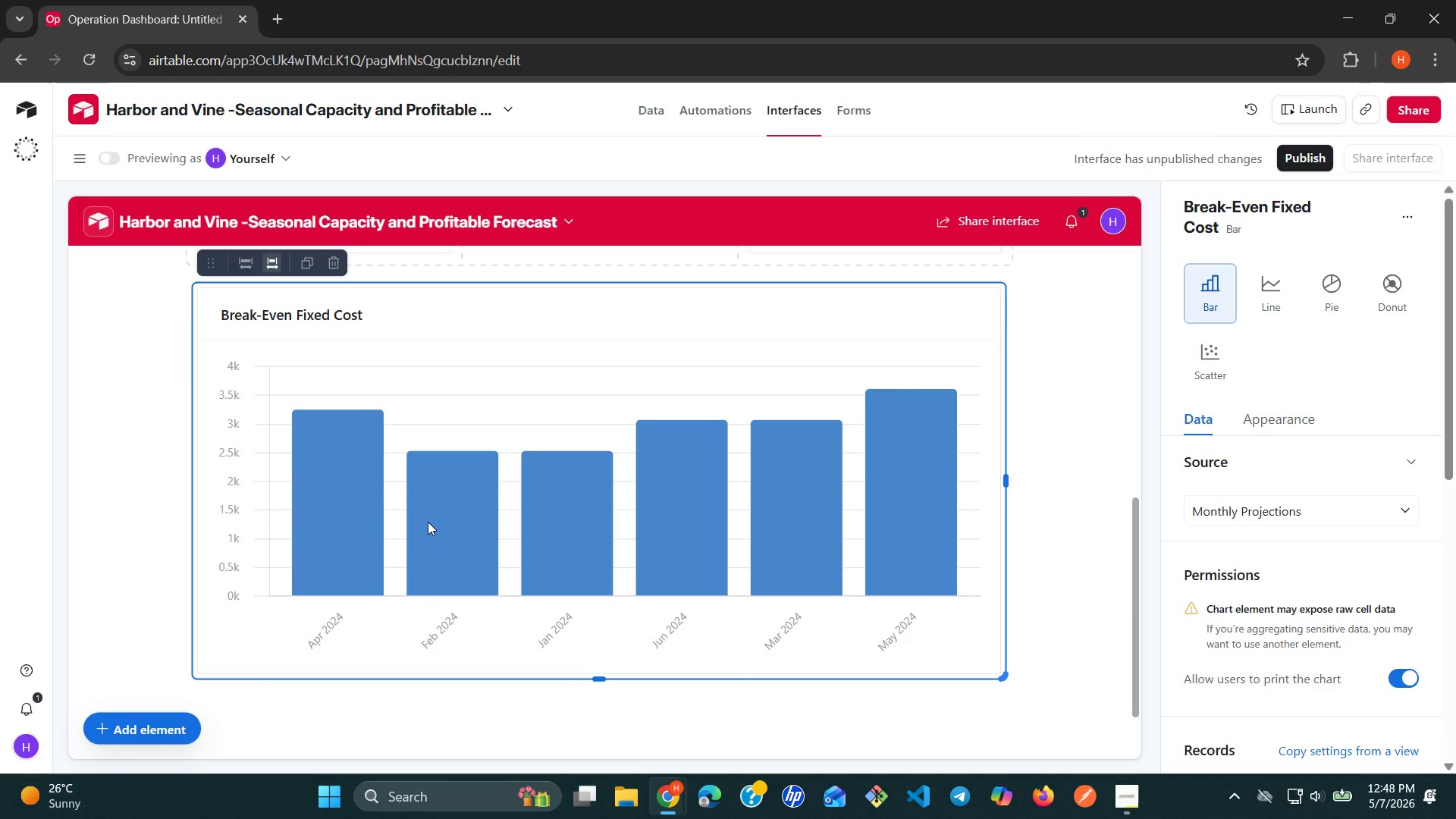 
left_click([655, 111])
 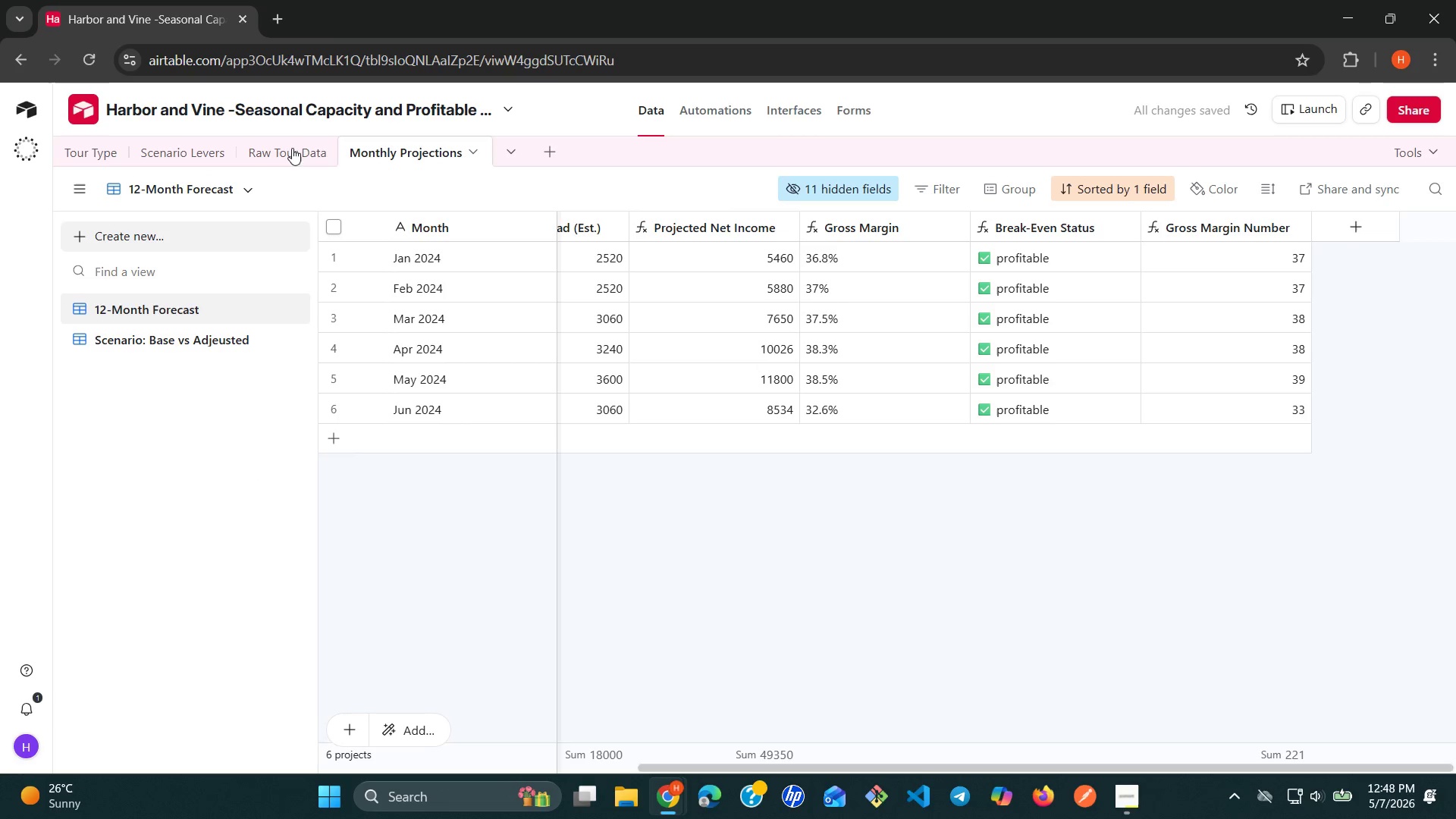 
left_click([262, 165])
 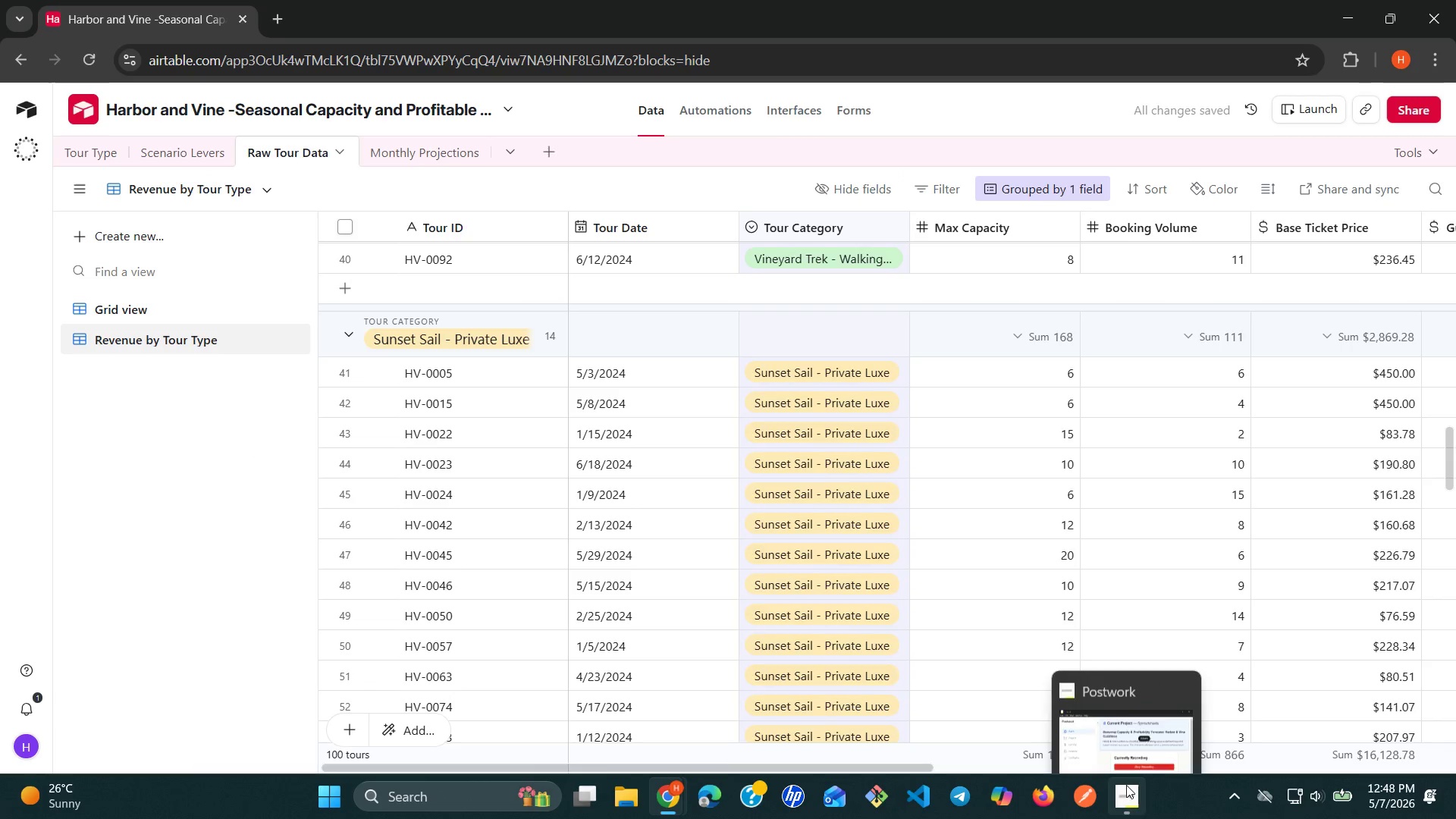 
left_click([1124, 784])